 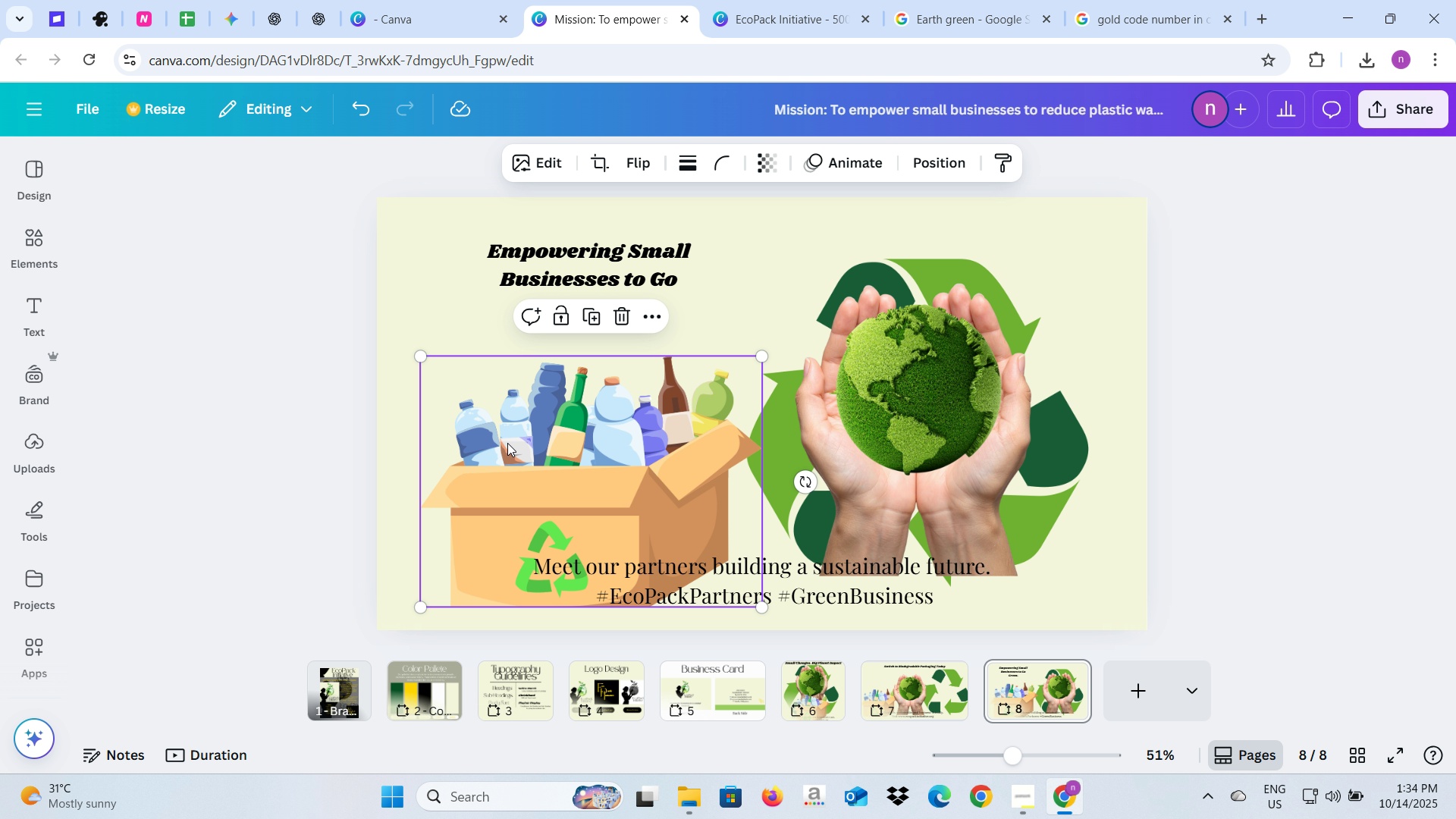 
right_click([507, 443])
 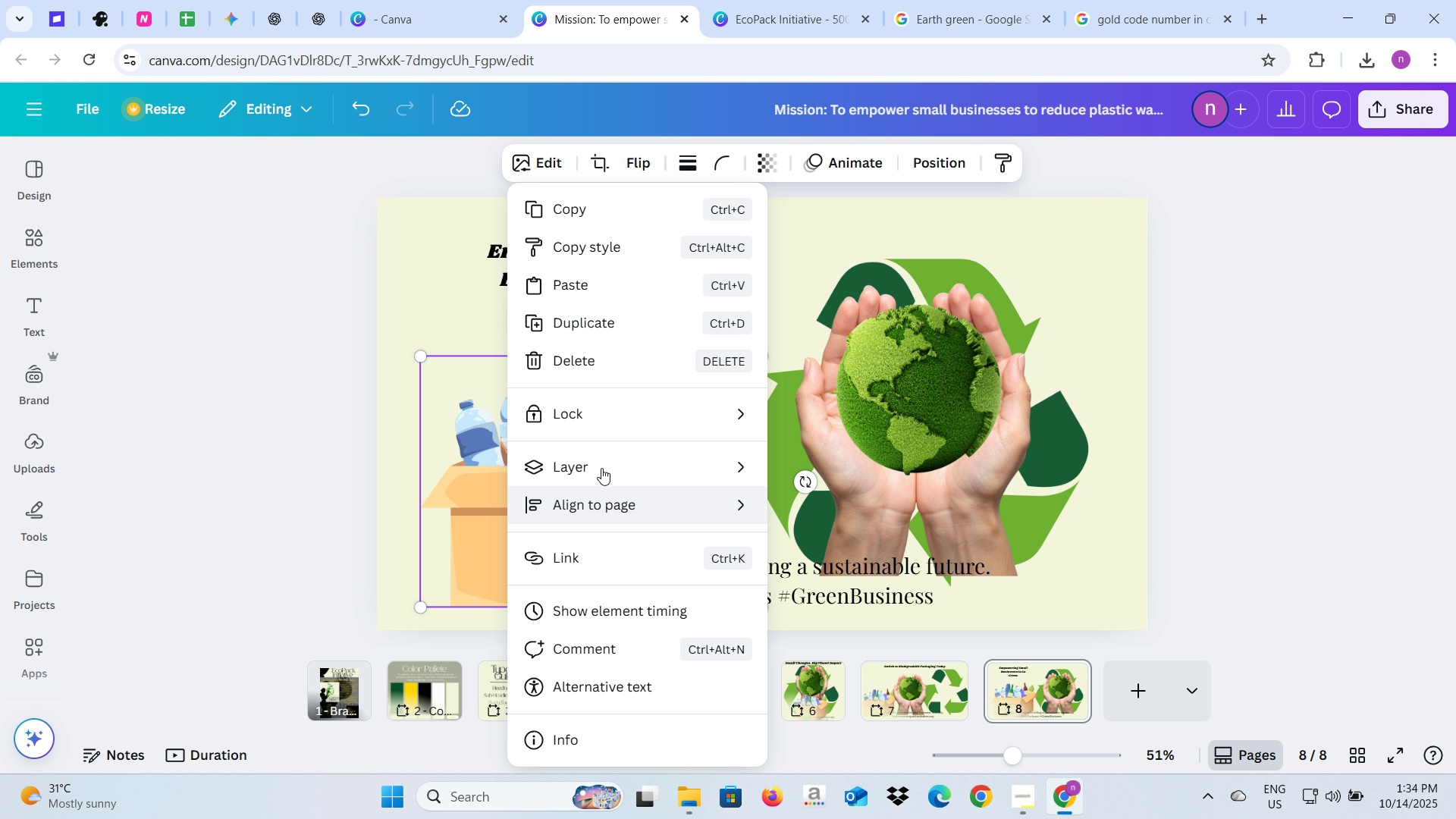 
left_click([601, 464])
 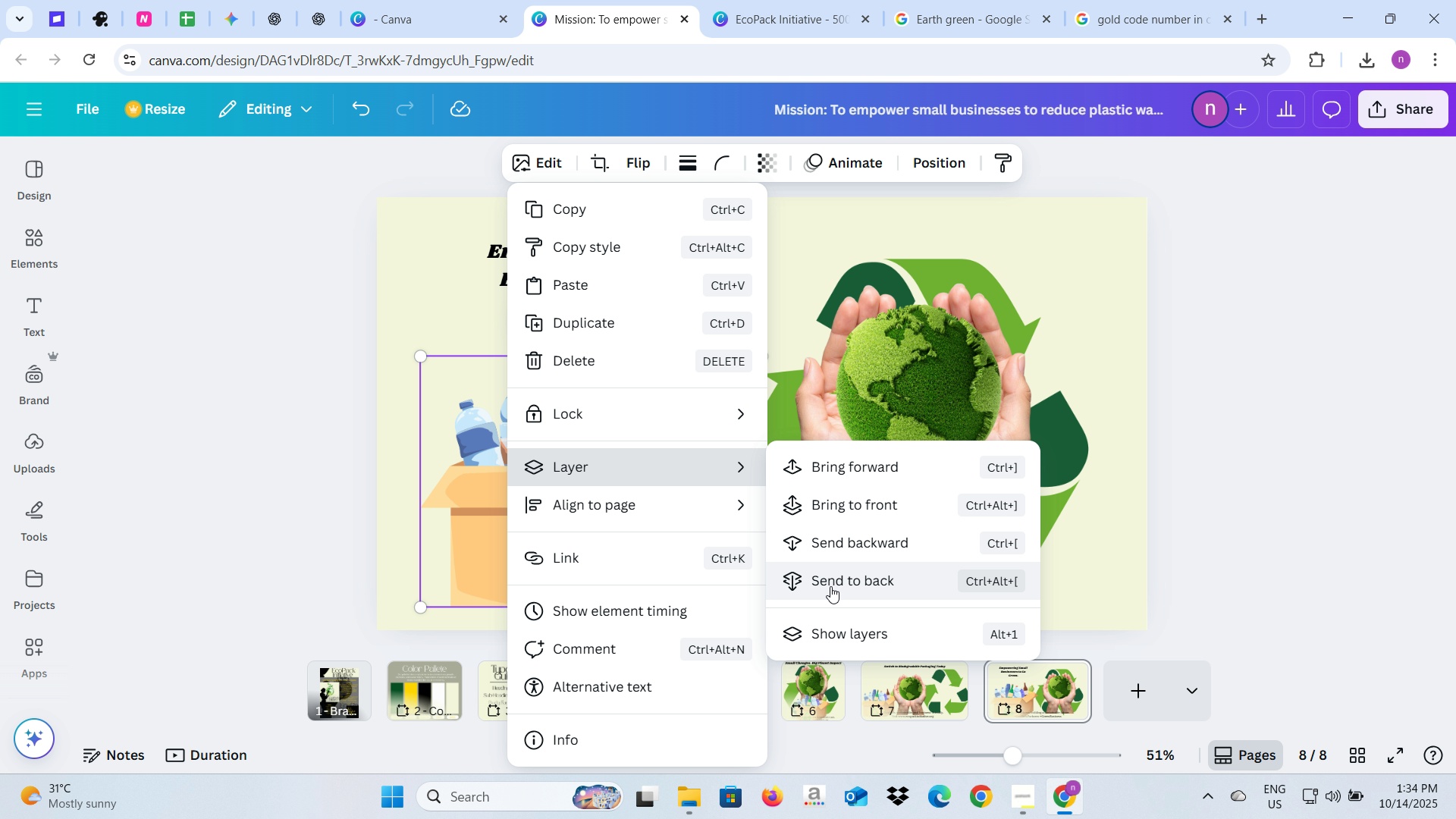 
left_click([830, 586])
 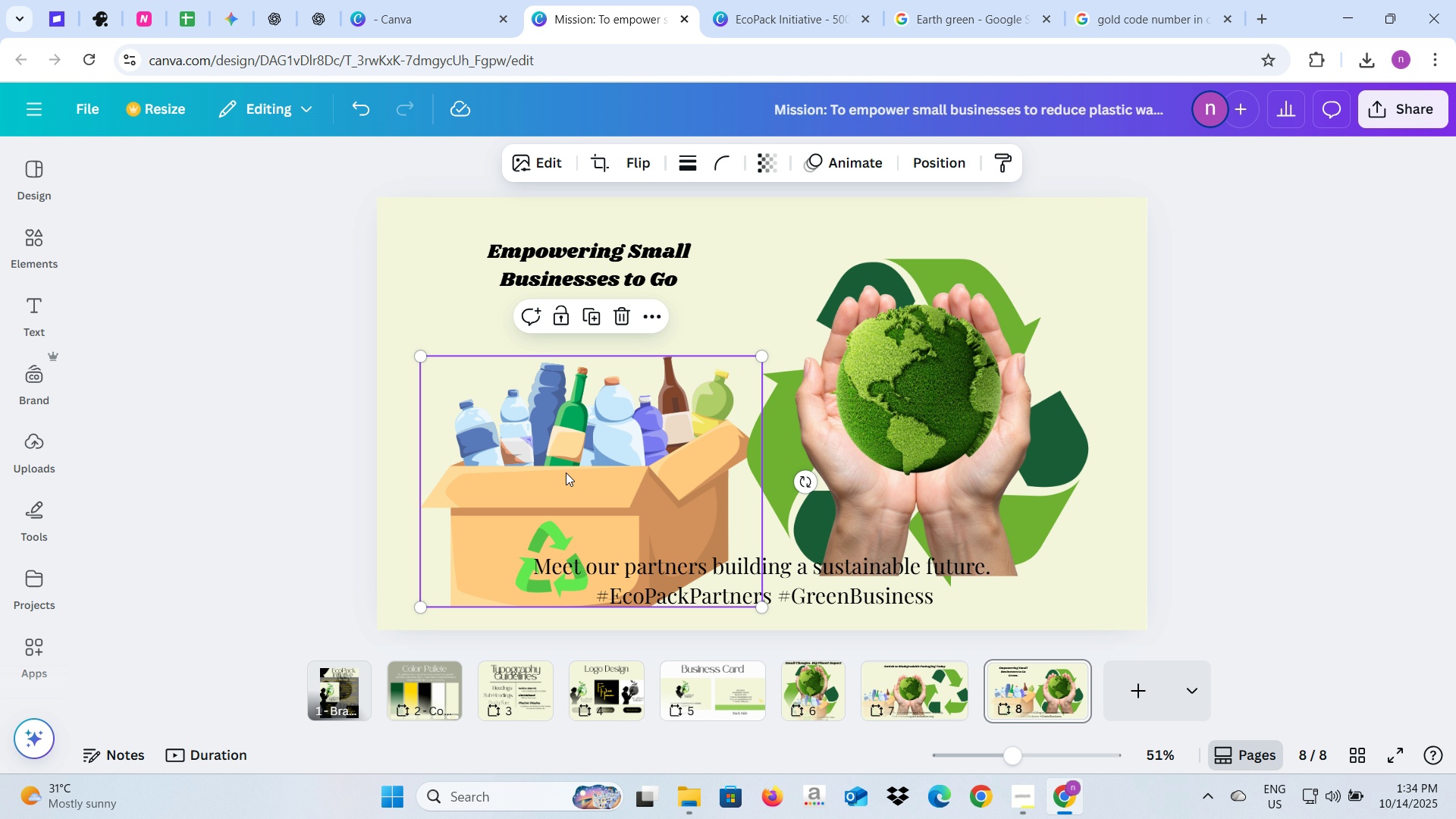 
left_click_drag(start_coordinate=[566, 472], to_coordinate=[559, 477])
 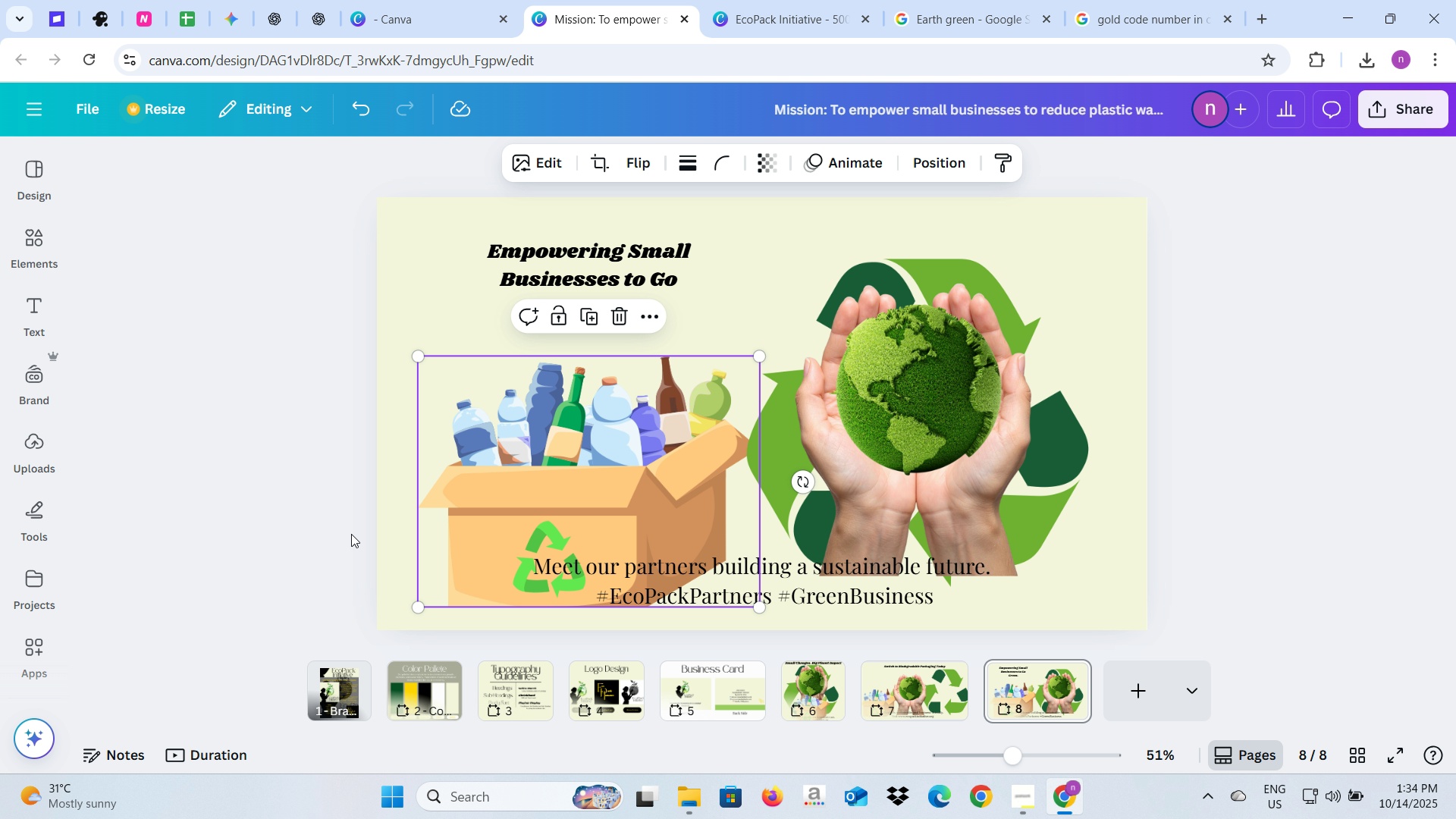 
left_click([351, 534])
 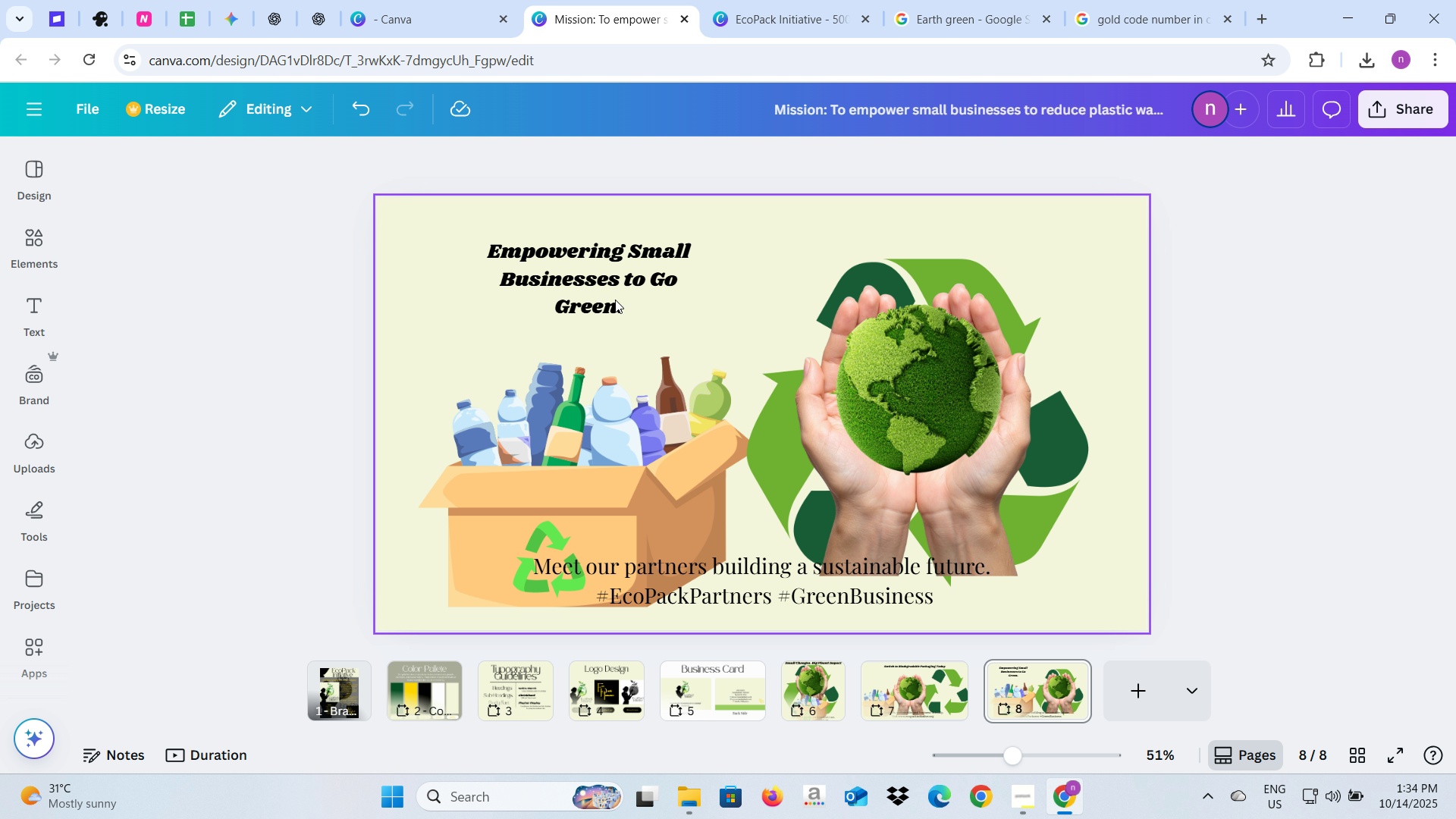 
left_click([615, 299])
 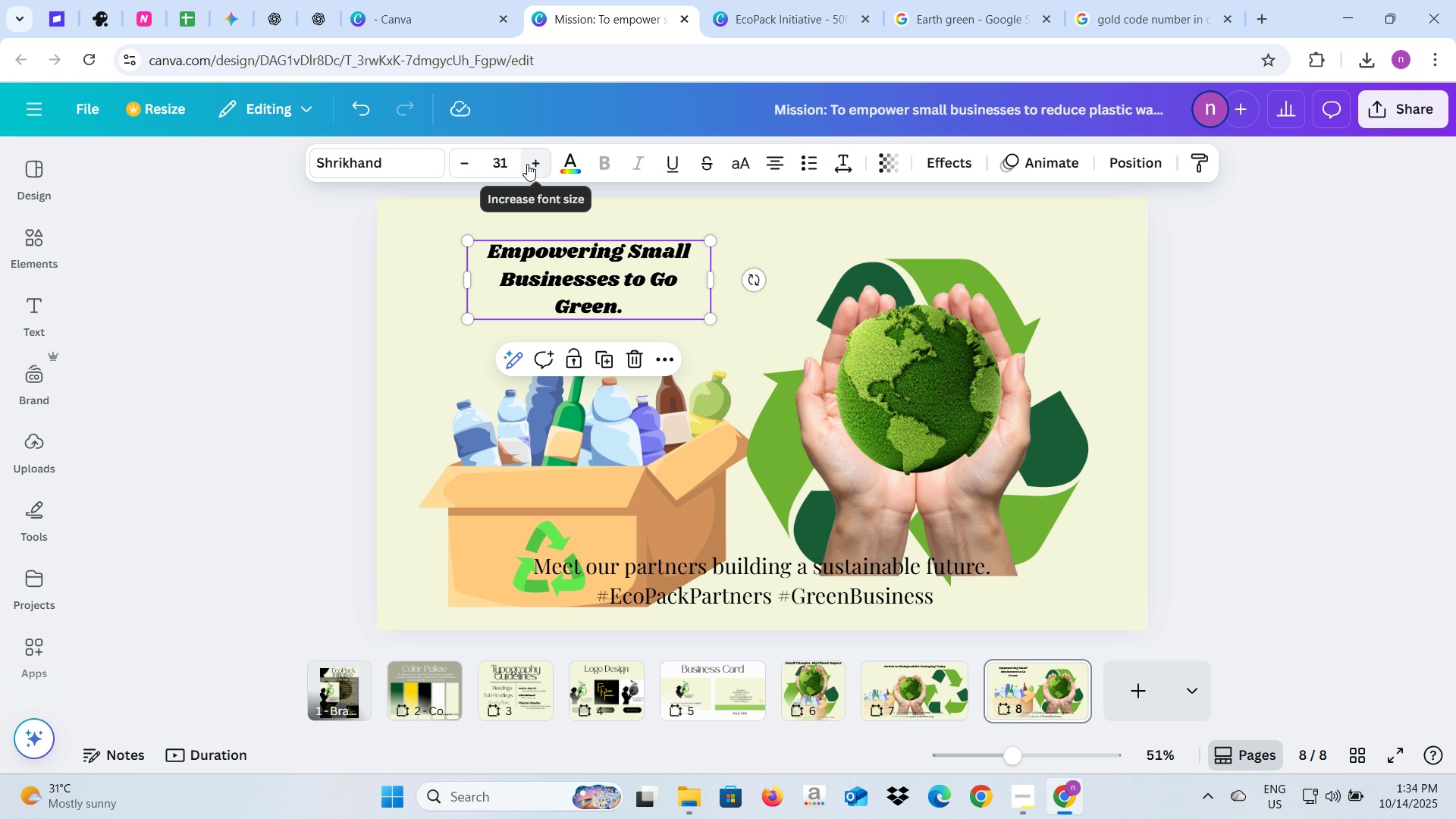 
double_click([527, 164])
 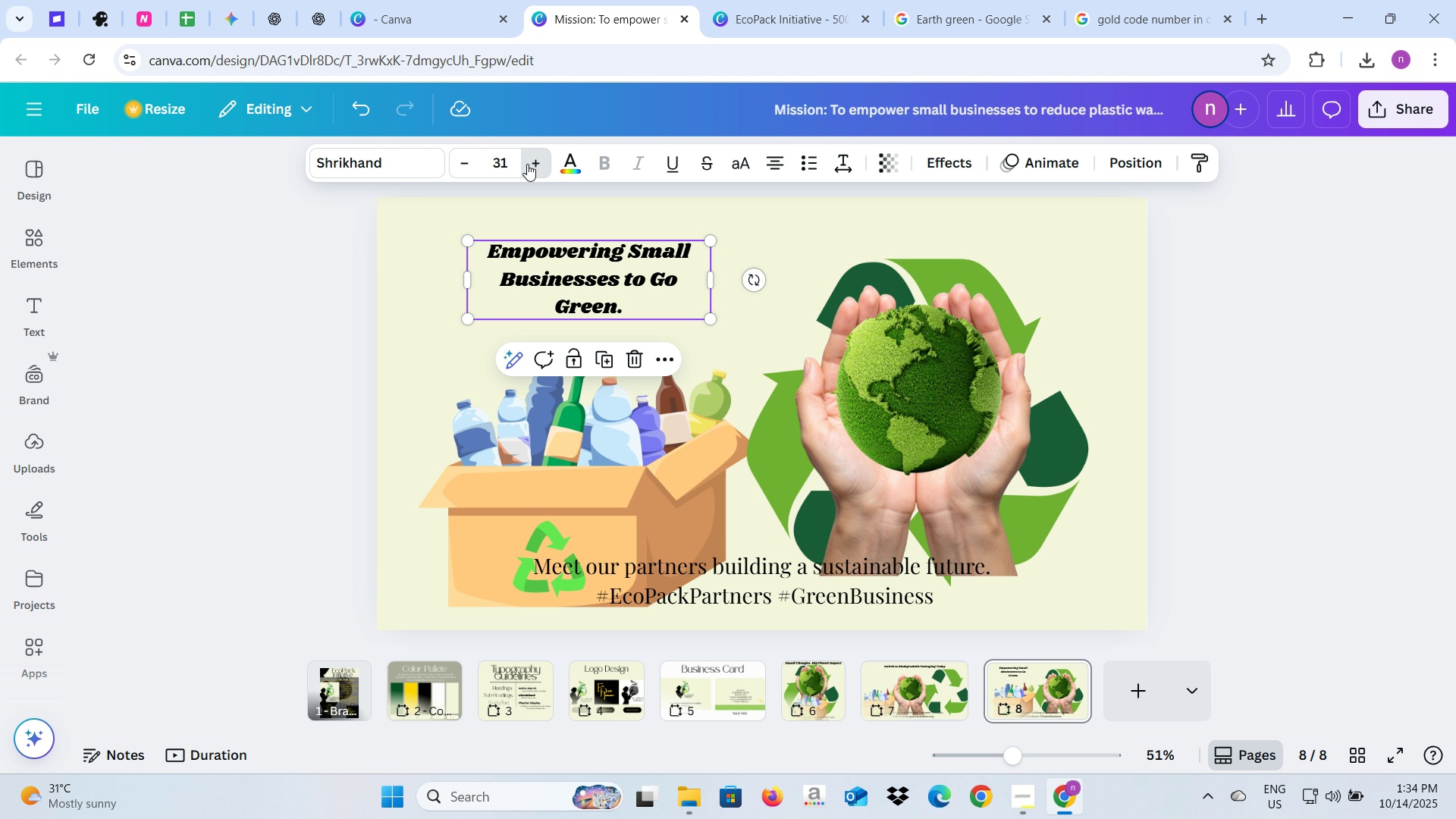 
triple_click([527, 164])
 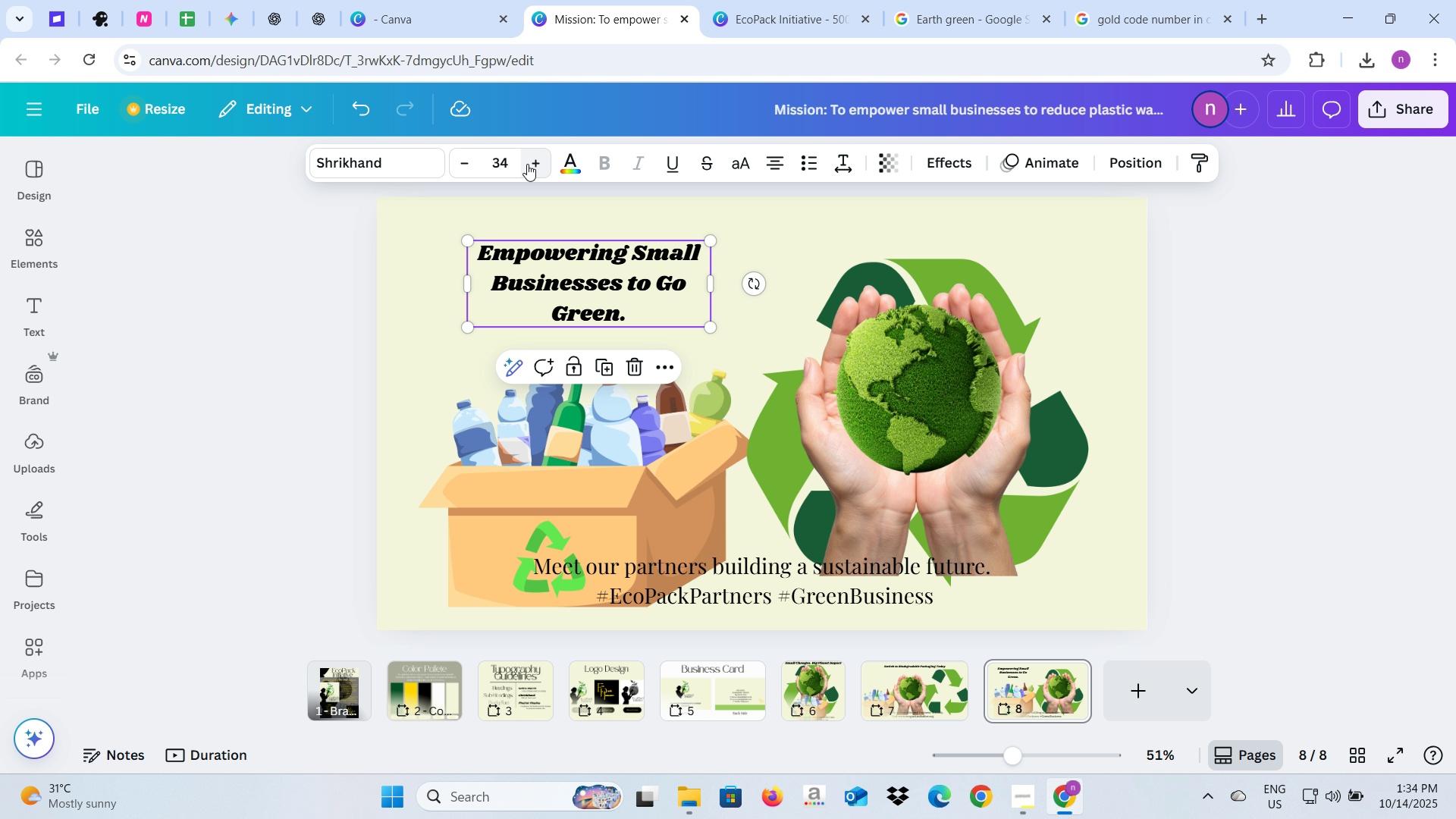 
left_click([527, 164])
 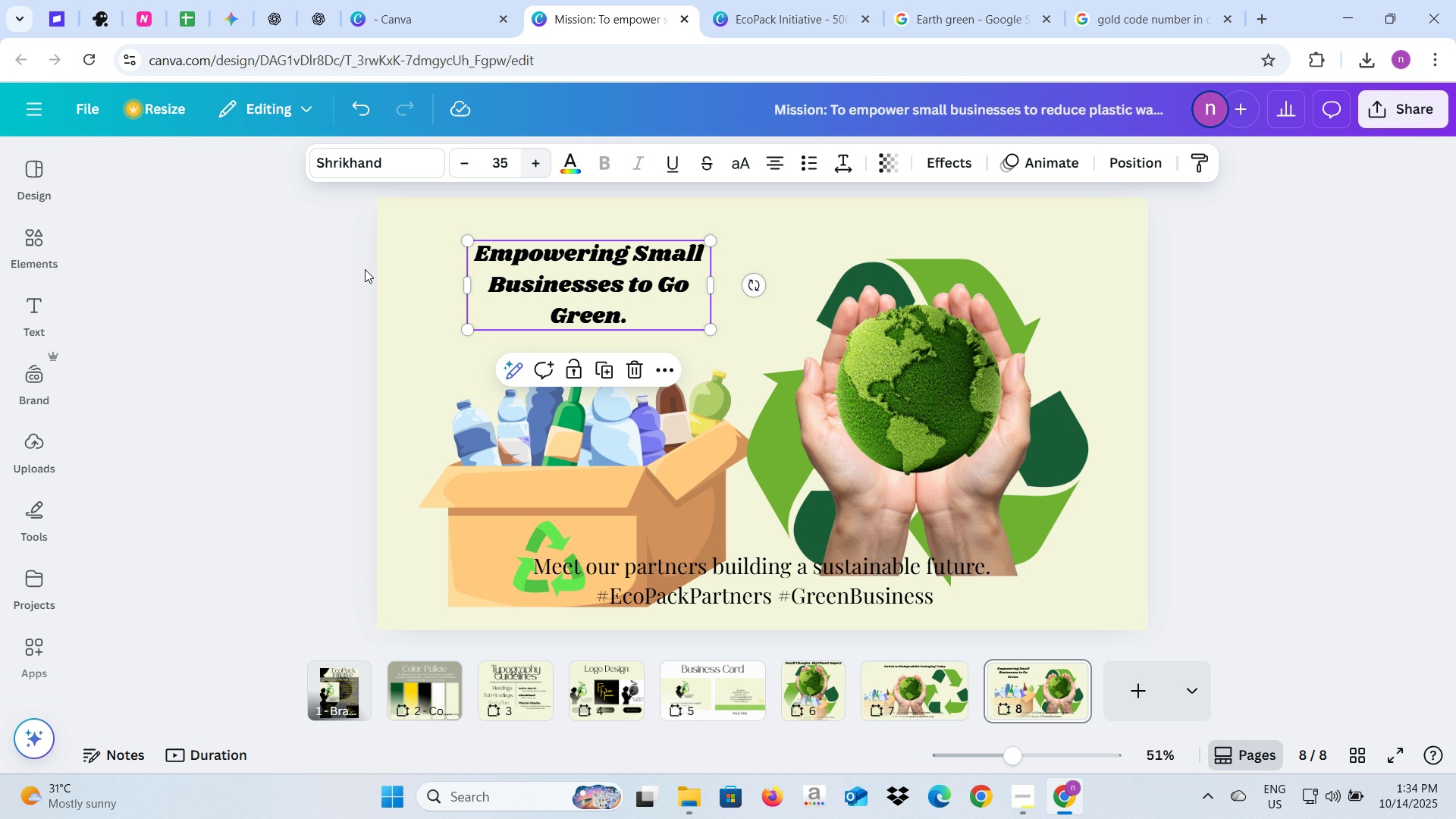 
left_click([287, 406])
 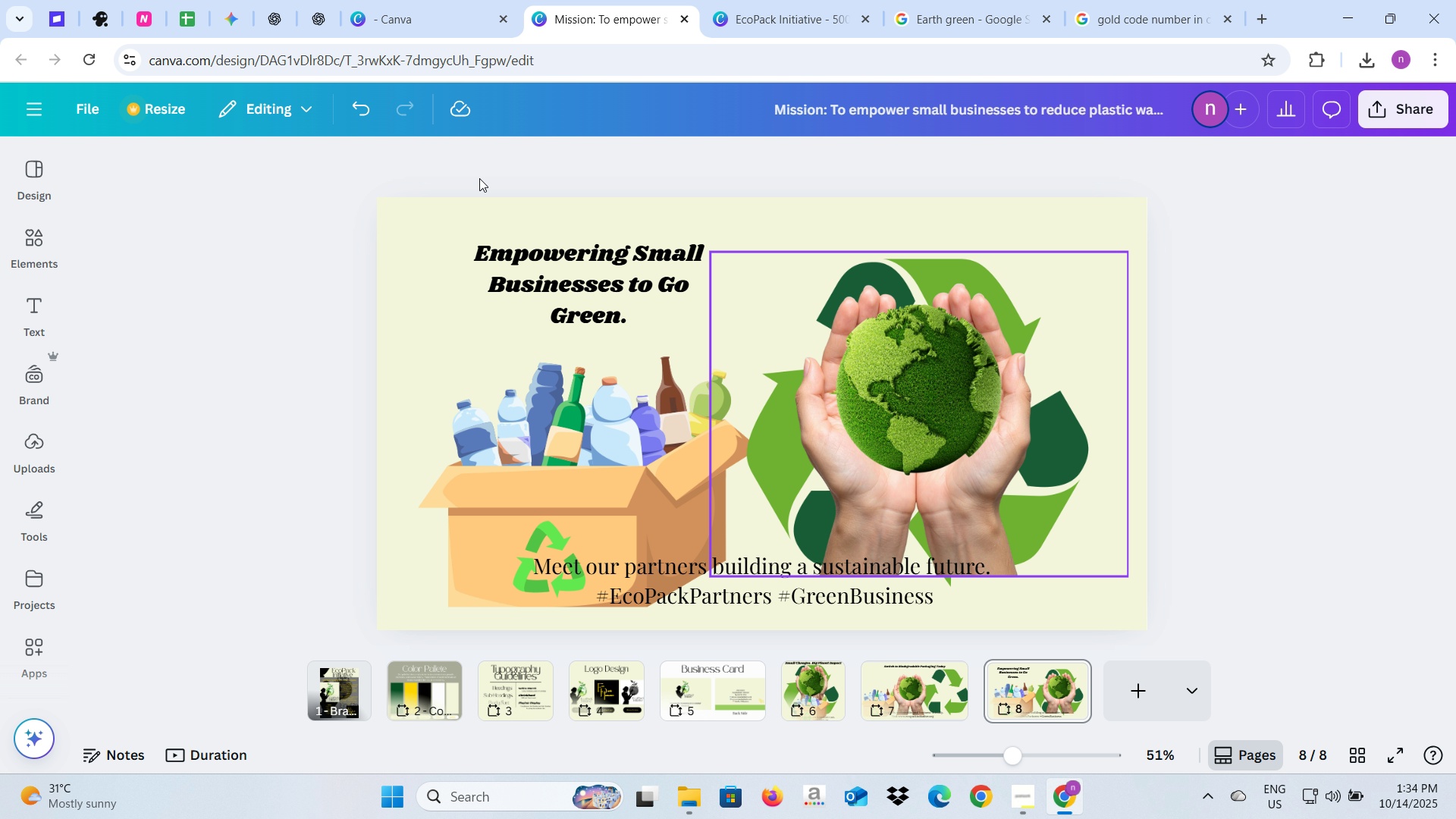 
left_click([314, 0])
 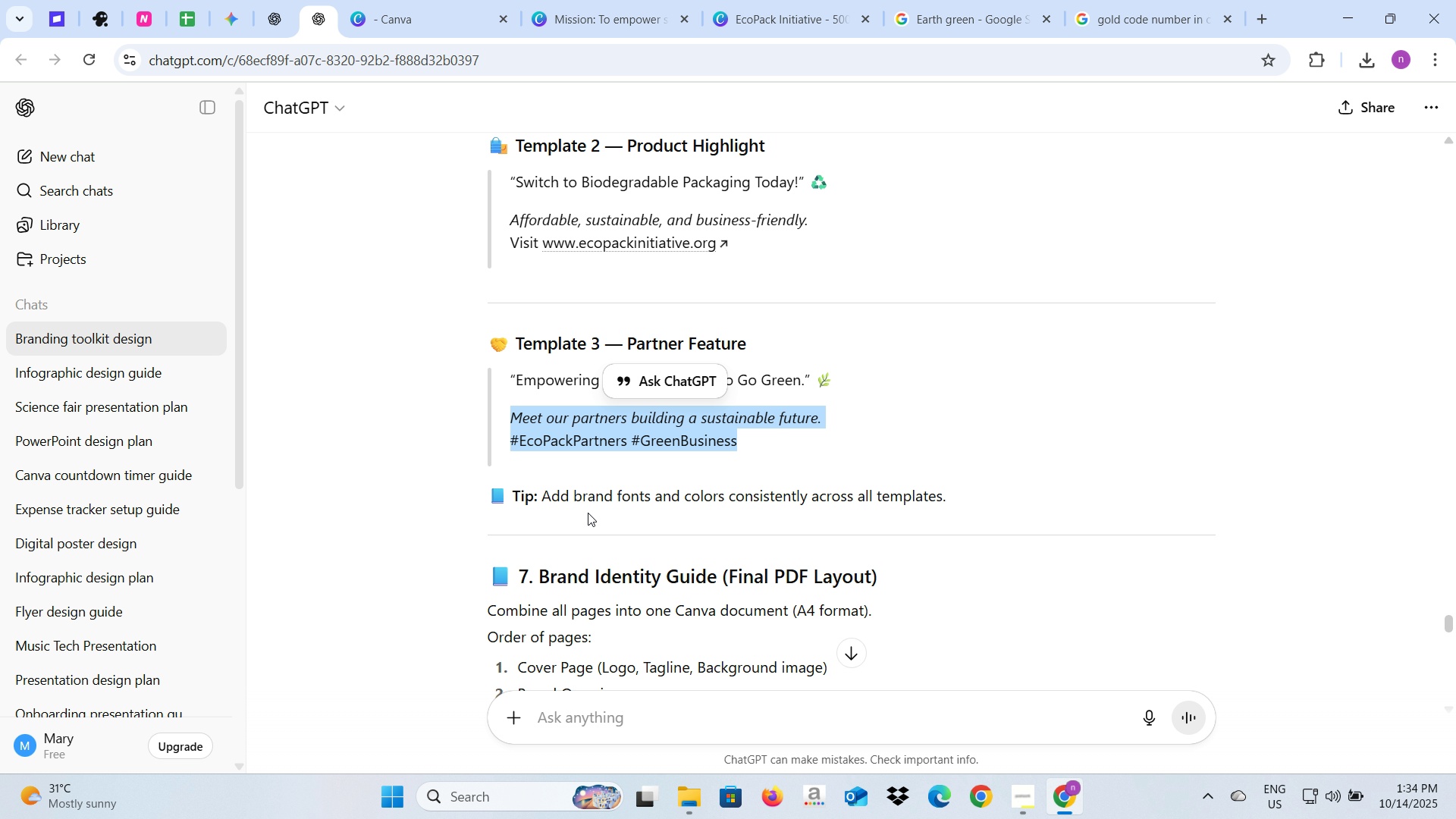 
scroll: coordinate [588, 513], scroll_direction: down, amount: 3.0
 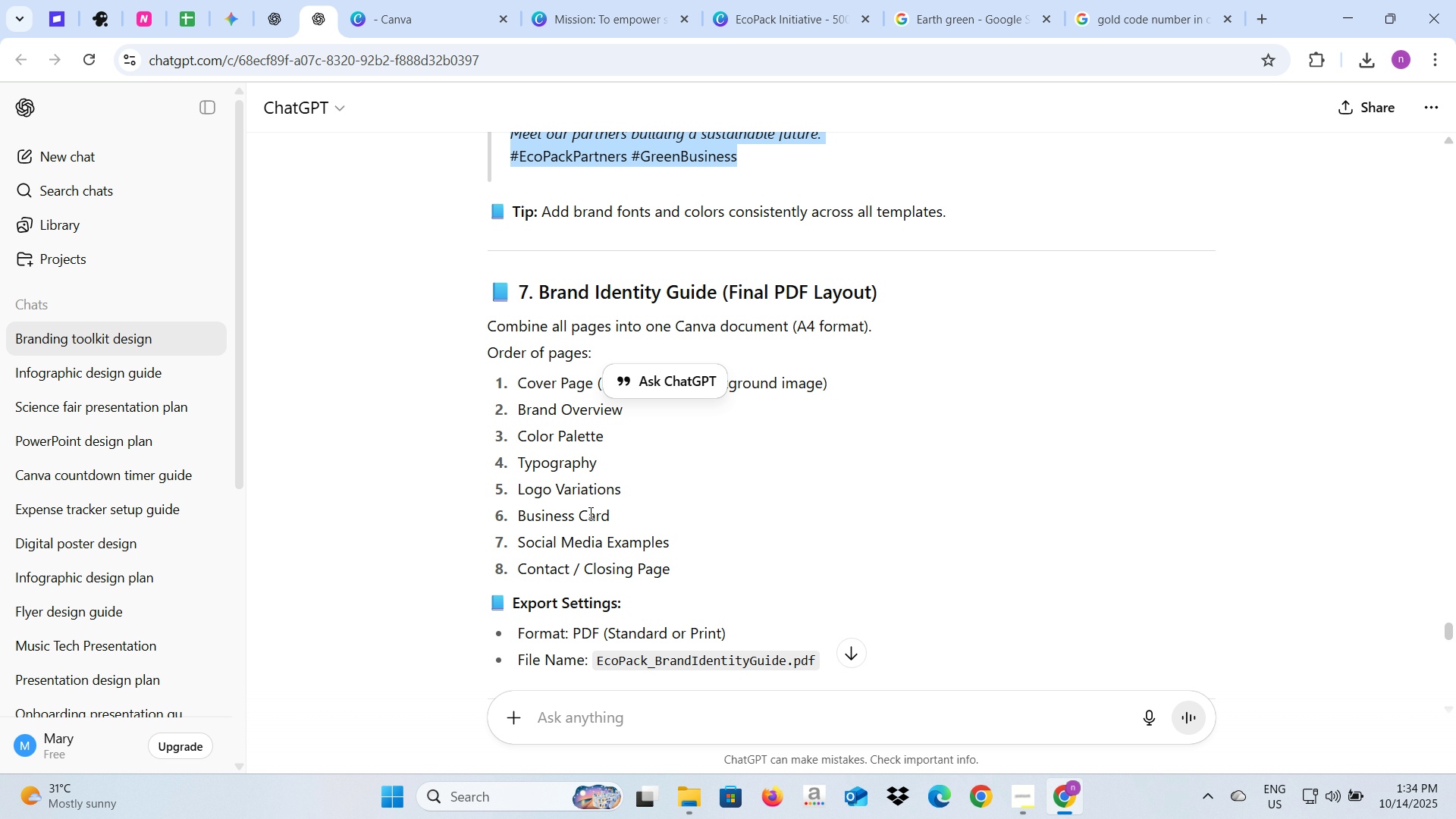 
scroll: coordinate [491, 490], scroll_direction: up, amount: 3.0
 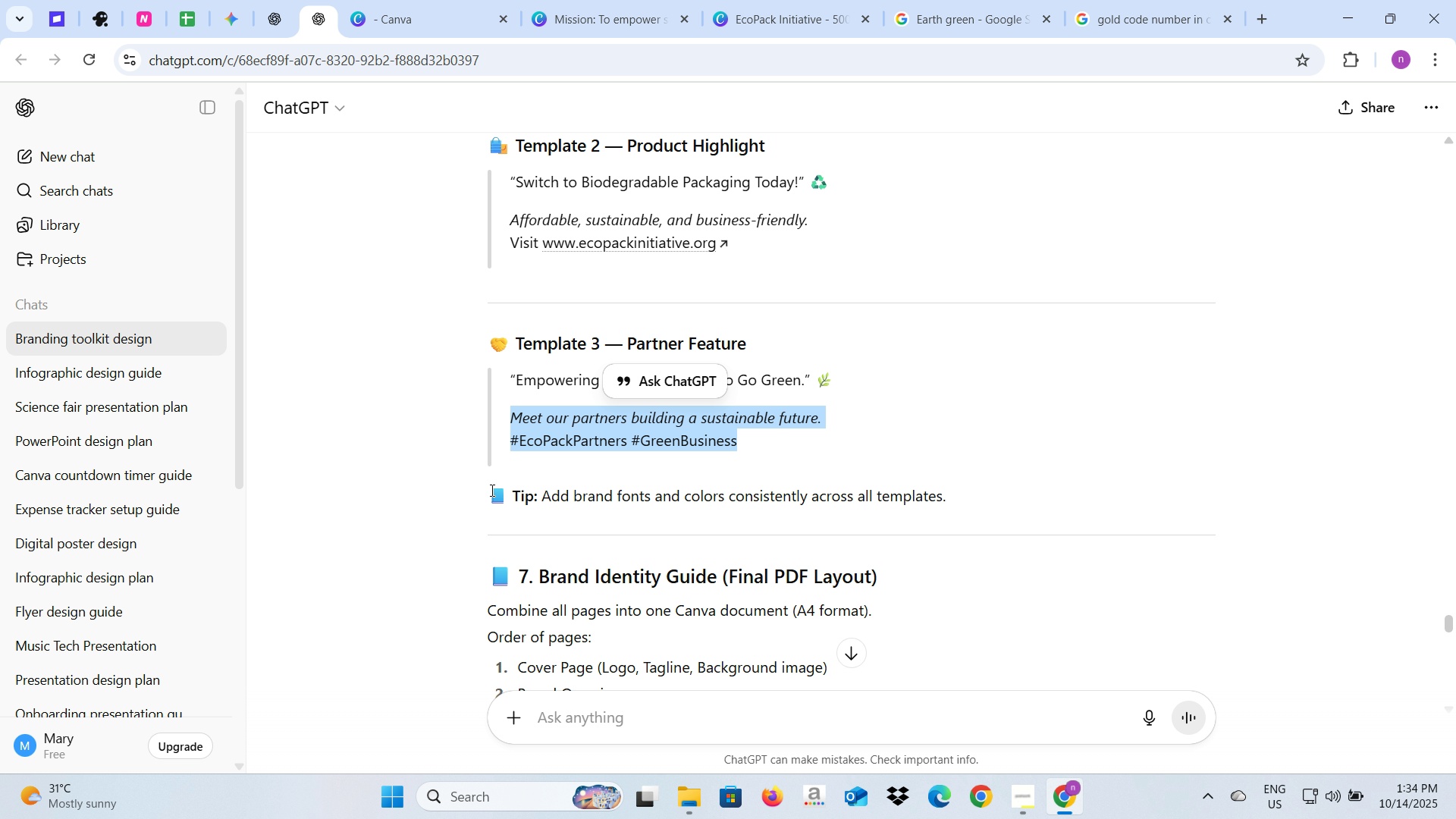 
left_click([404, 0])
 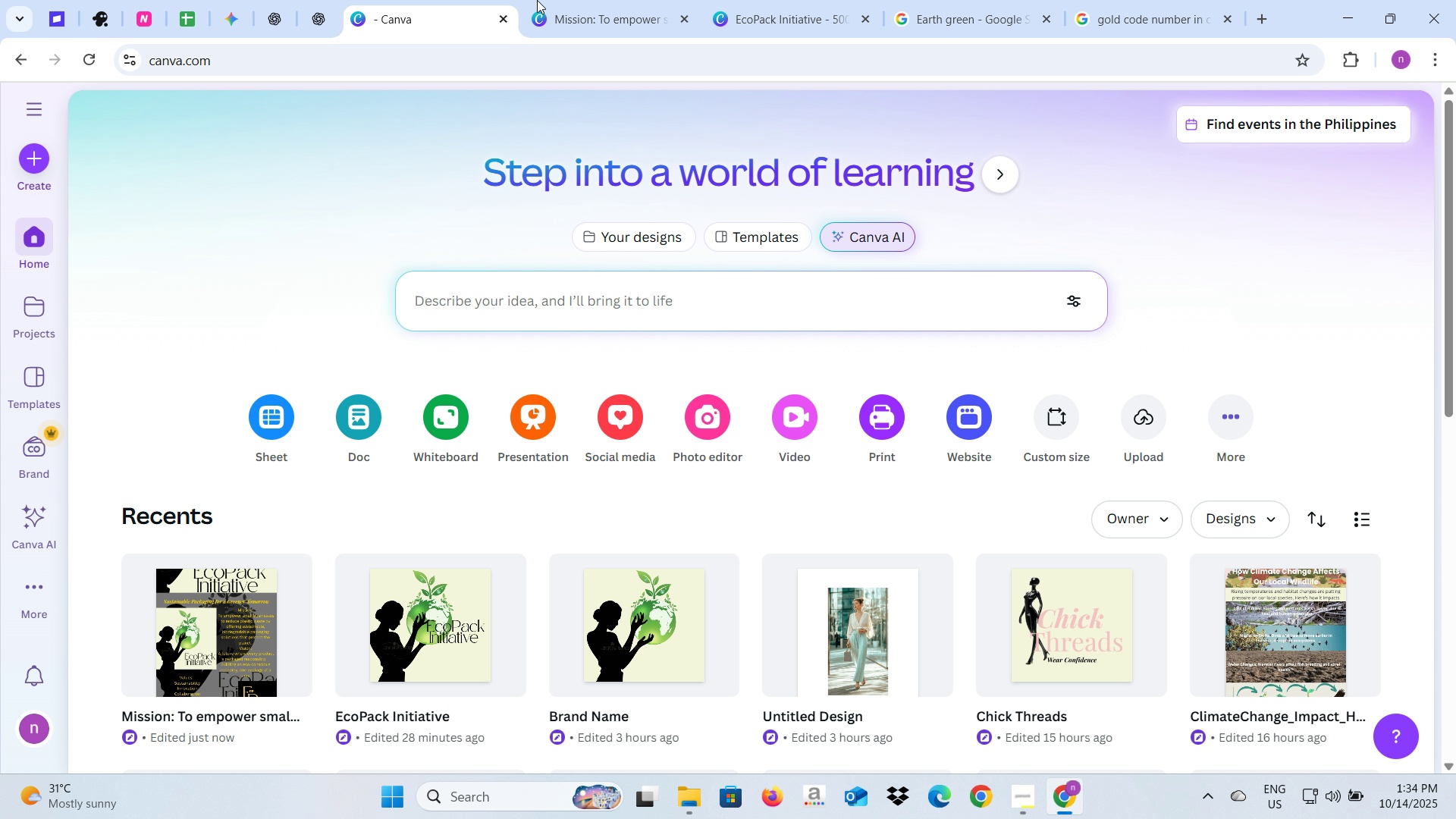 
left_click([551, 0])
 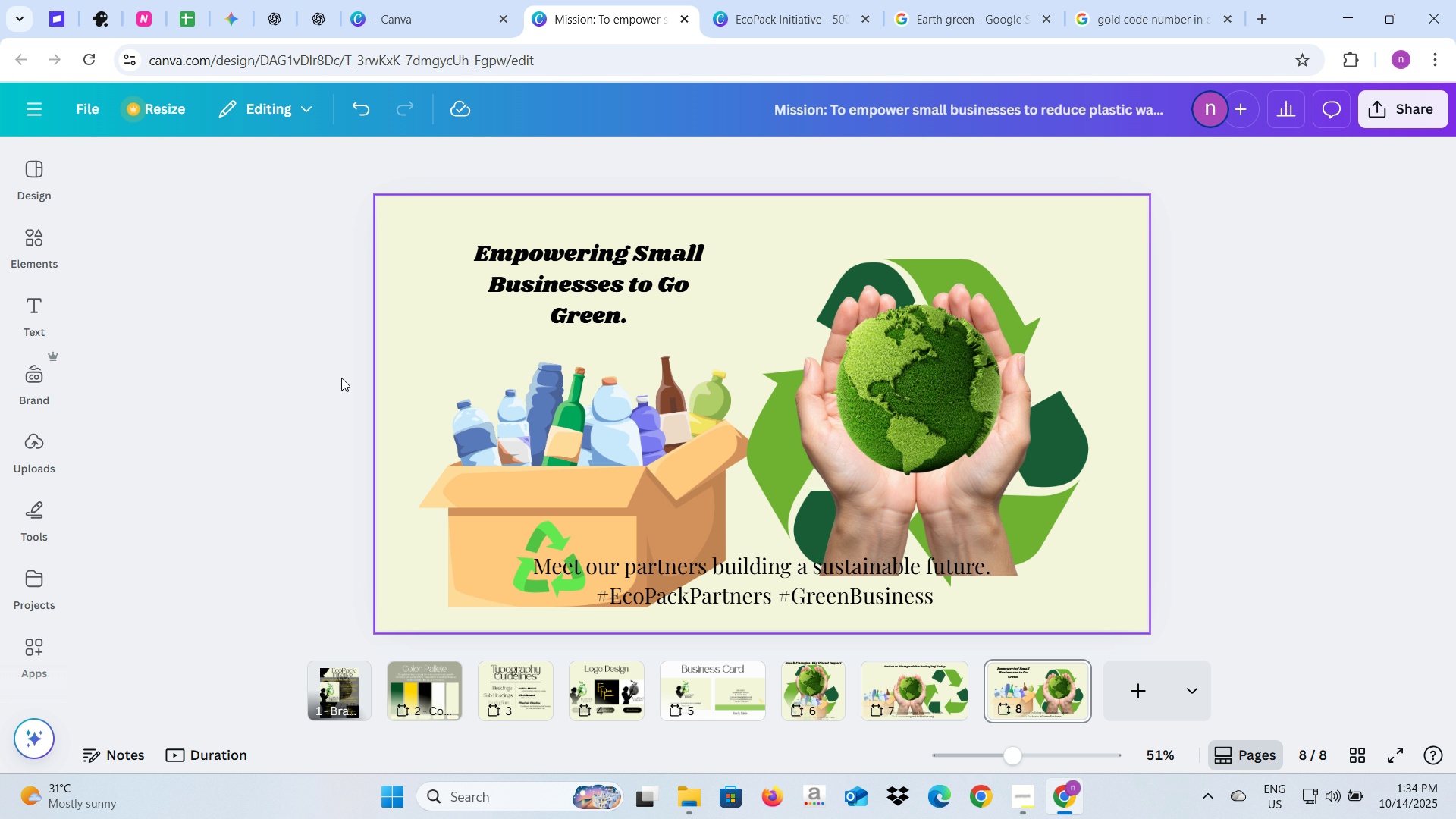 
left_click([341, 378])
 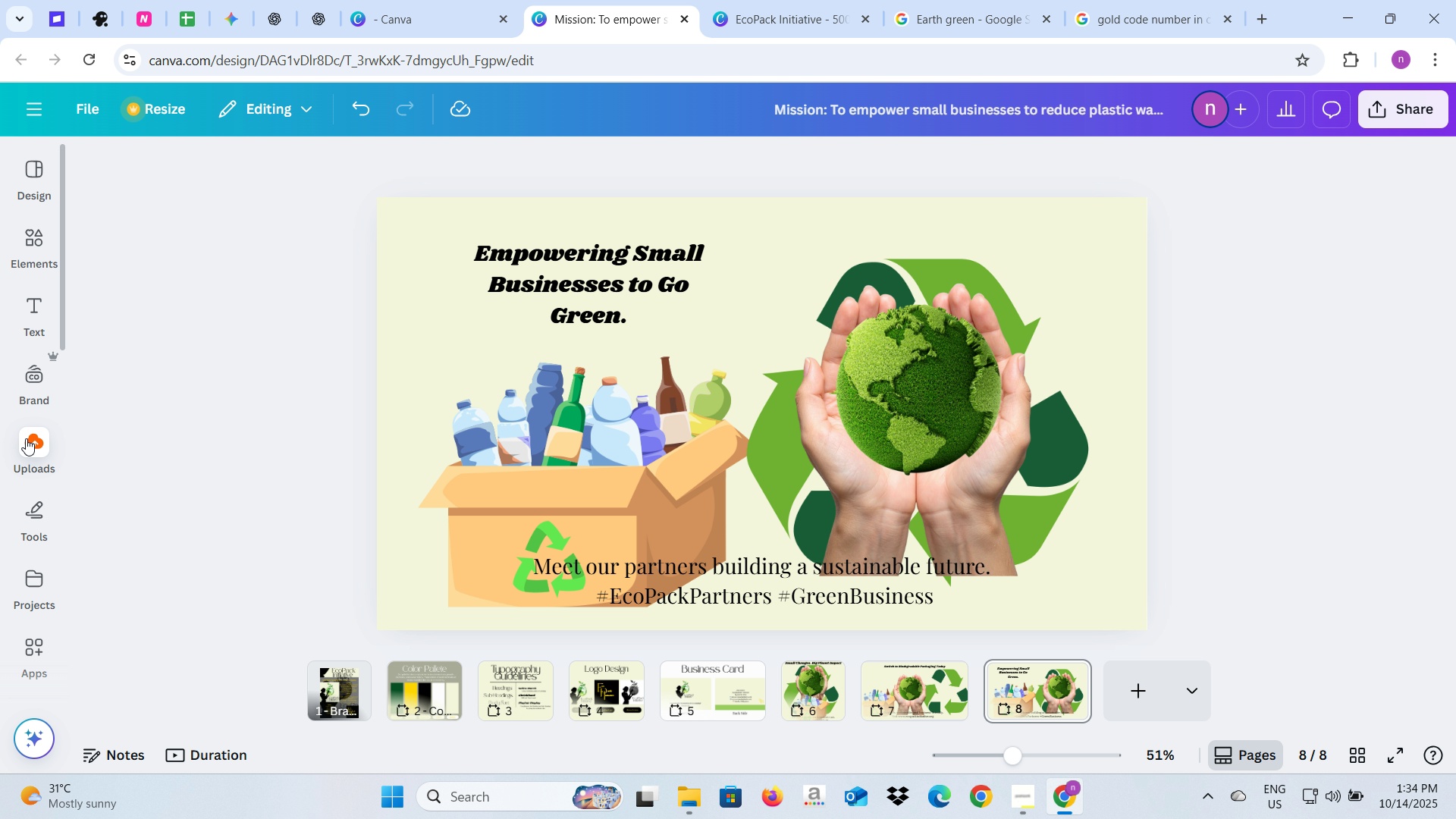 
left_click([32, 451])
 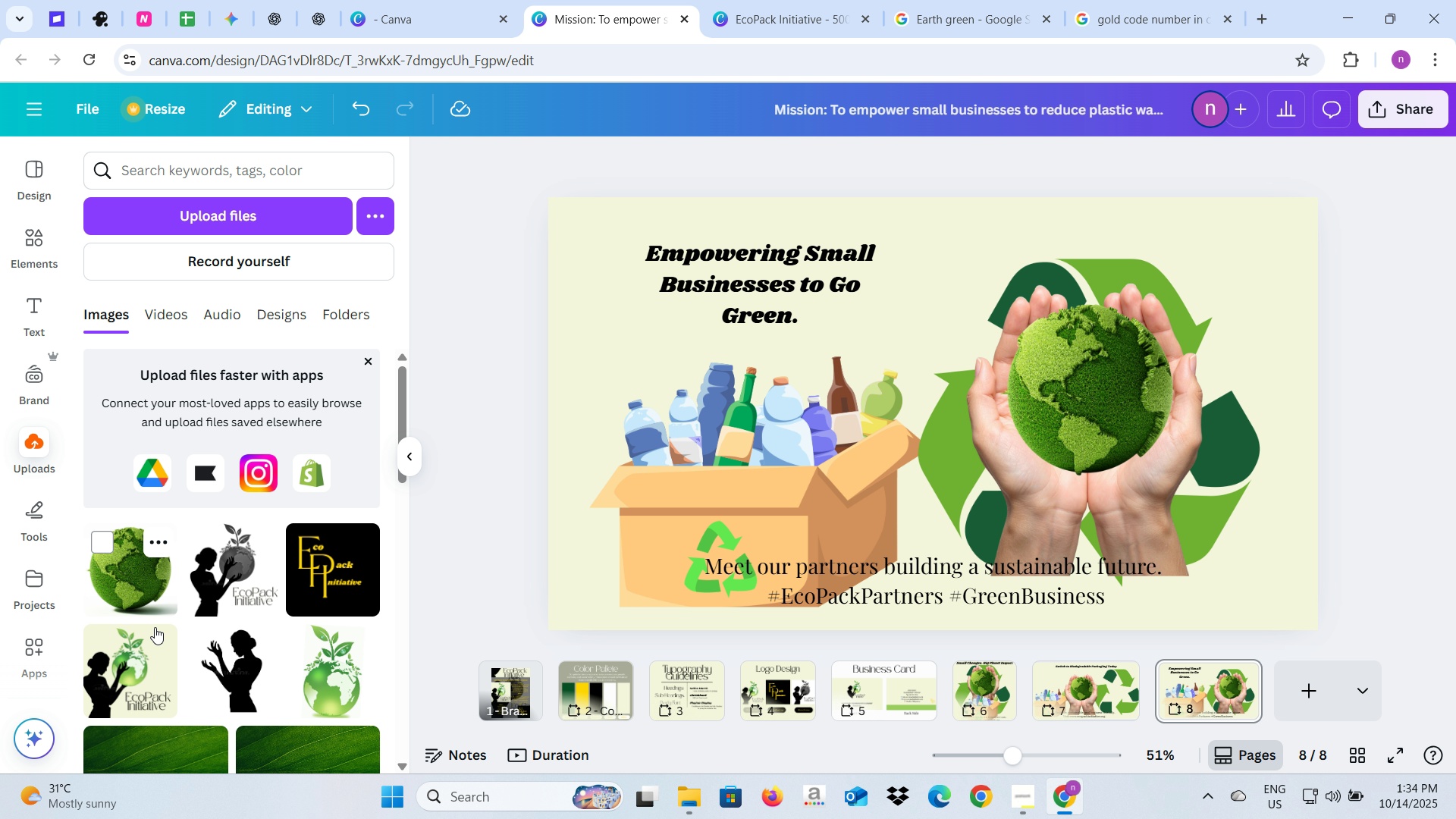 
left_click([148, 672])
 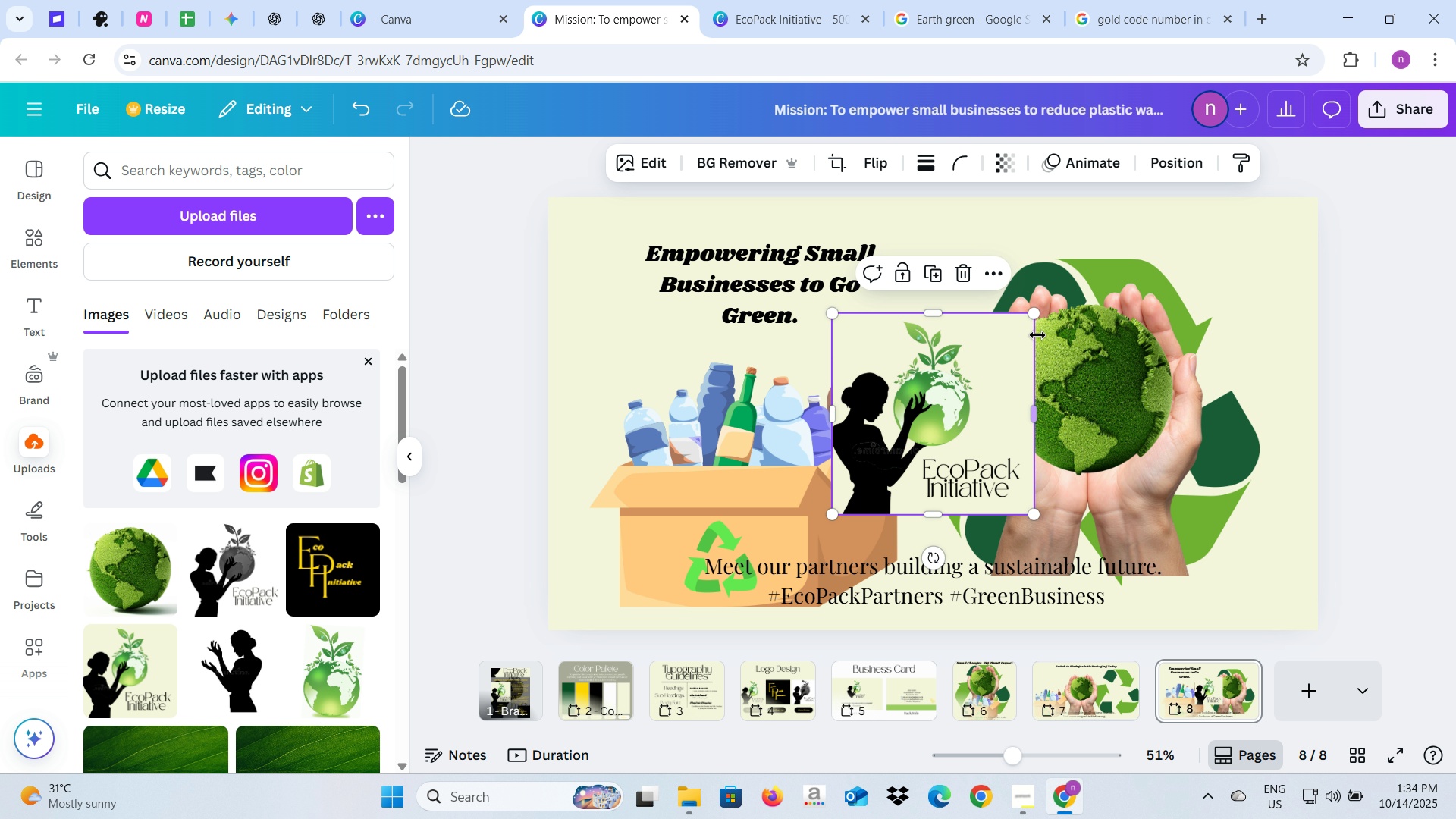 
left_click_drag(start_coordinate=[1035, 312], to_coordinate=[974, 415])
 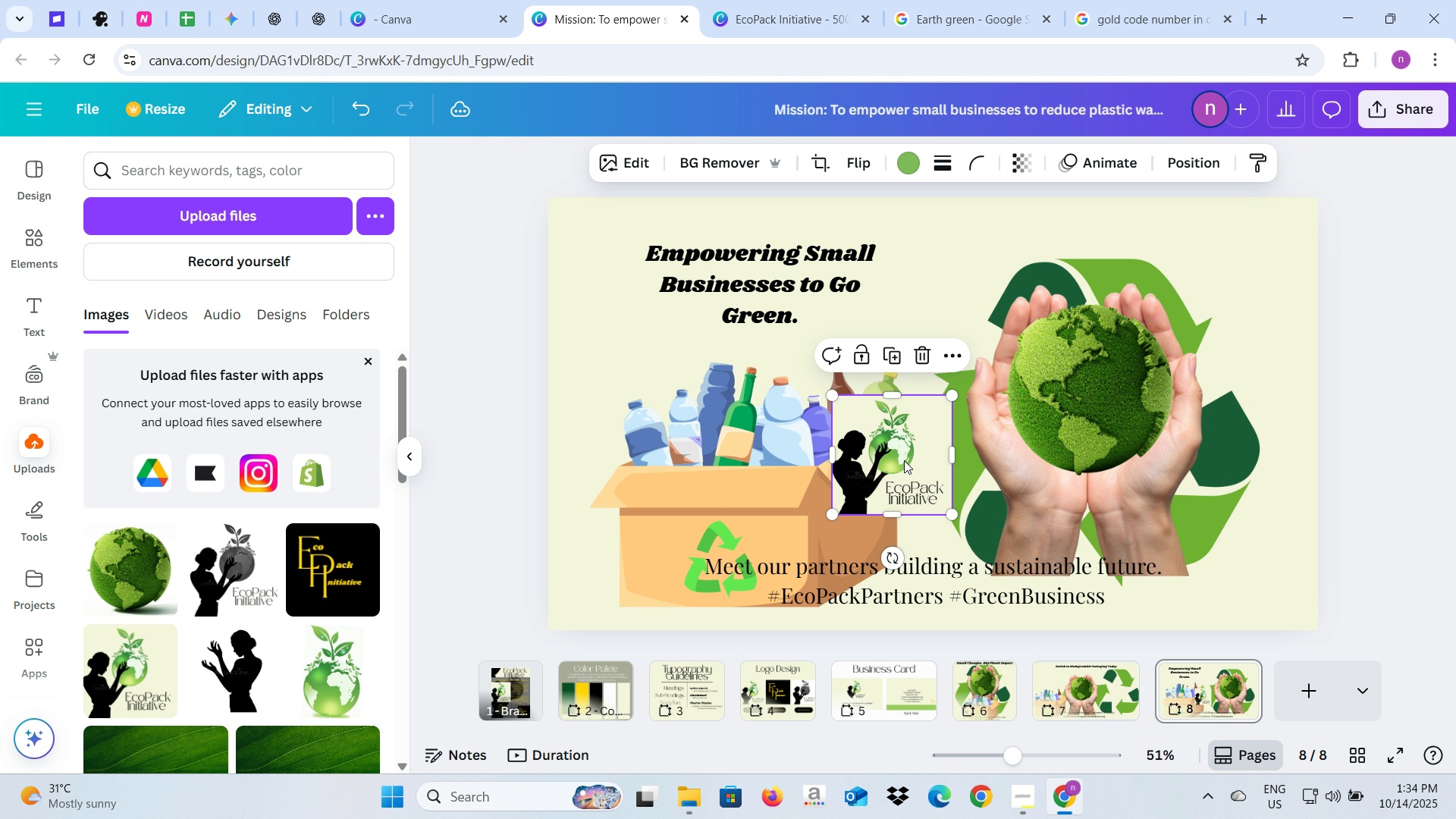 
left_click_drag(start_coordinate=[904, 460], to_coordinate=[620, 265])
 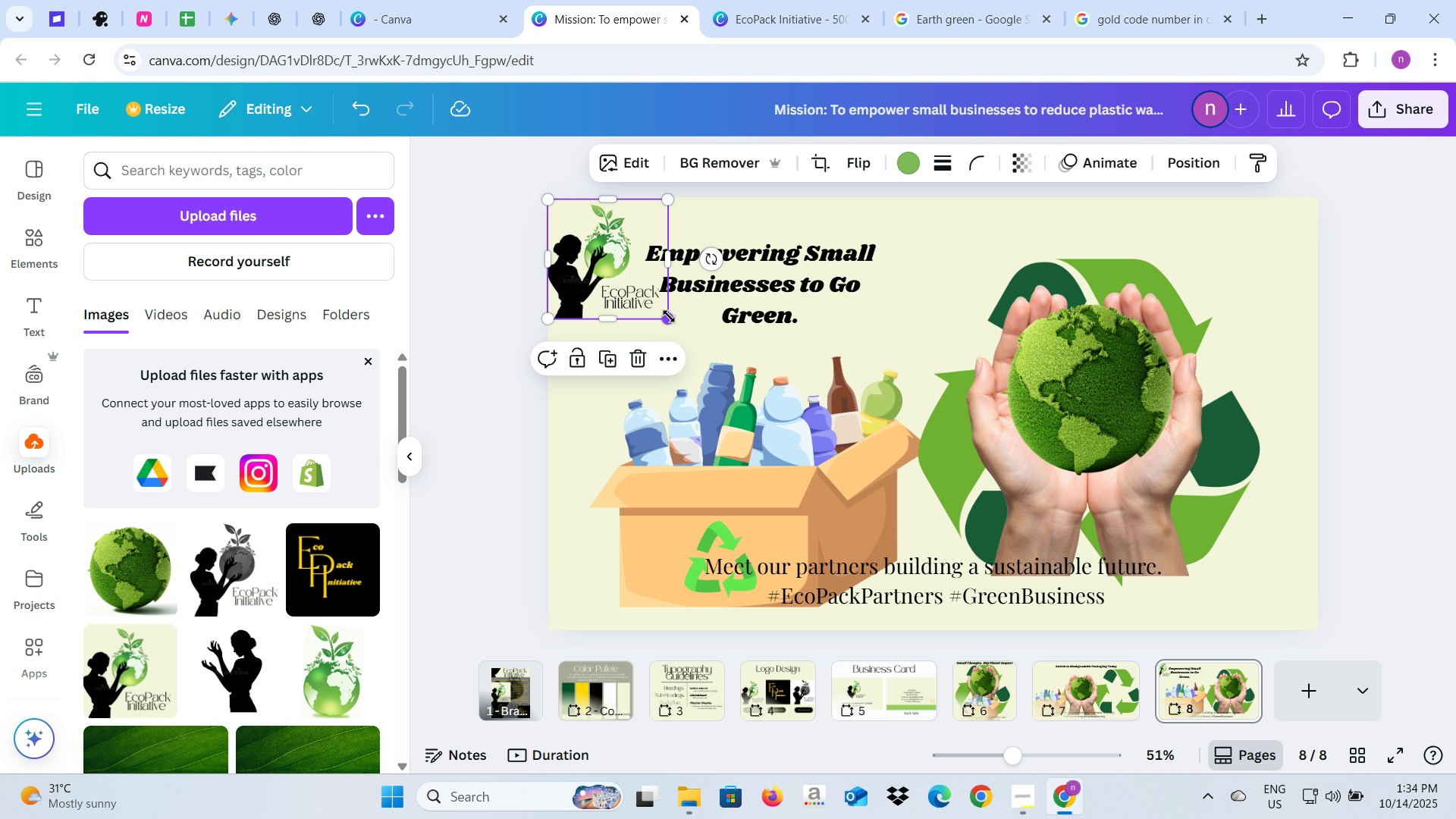 
left_click_drag(start_coordinate=[669, 316], to_coordinate=[652, 293])
 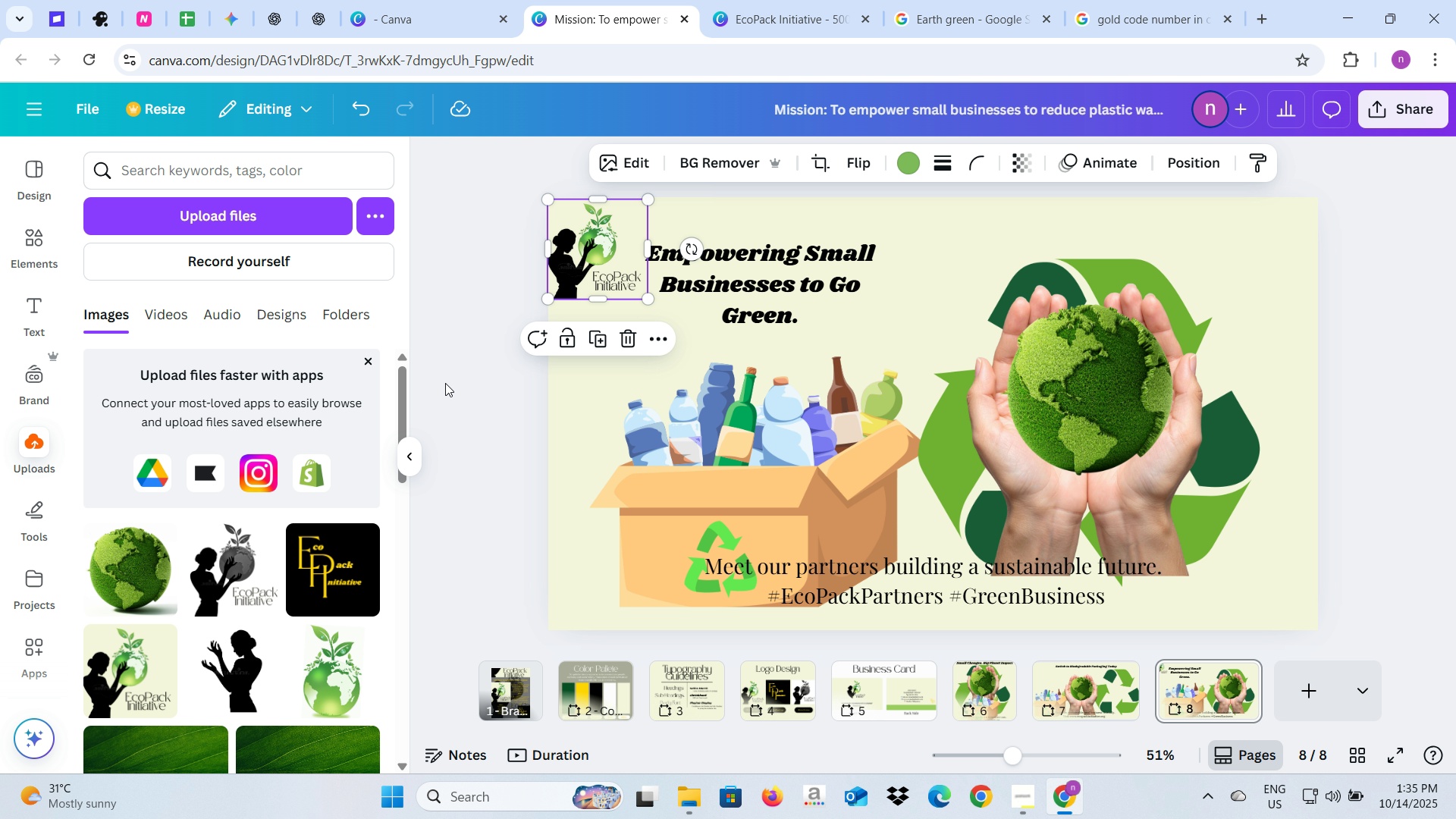 
left_click([445, 383])
 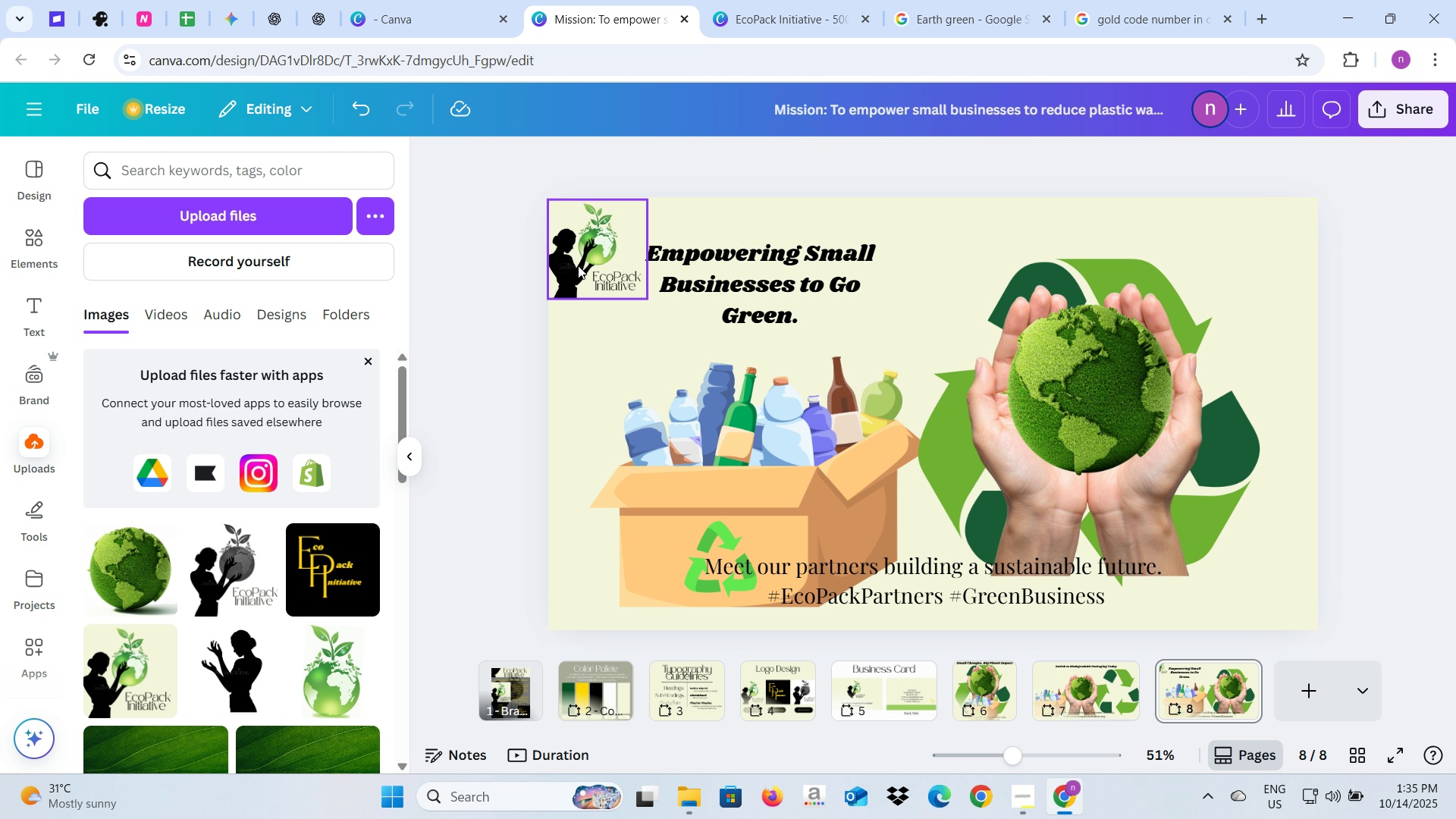 
left_click([578, 265])
 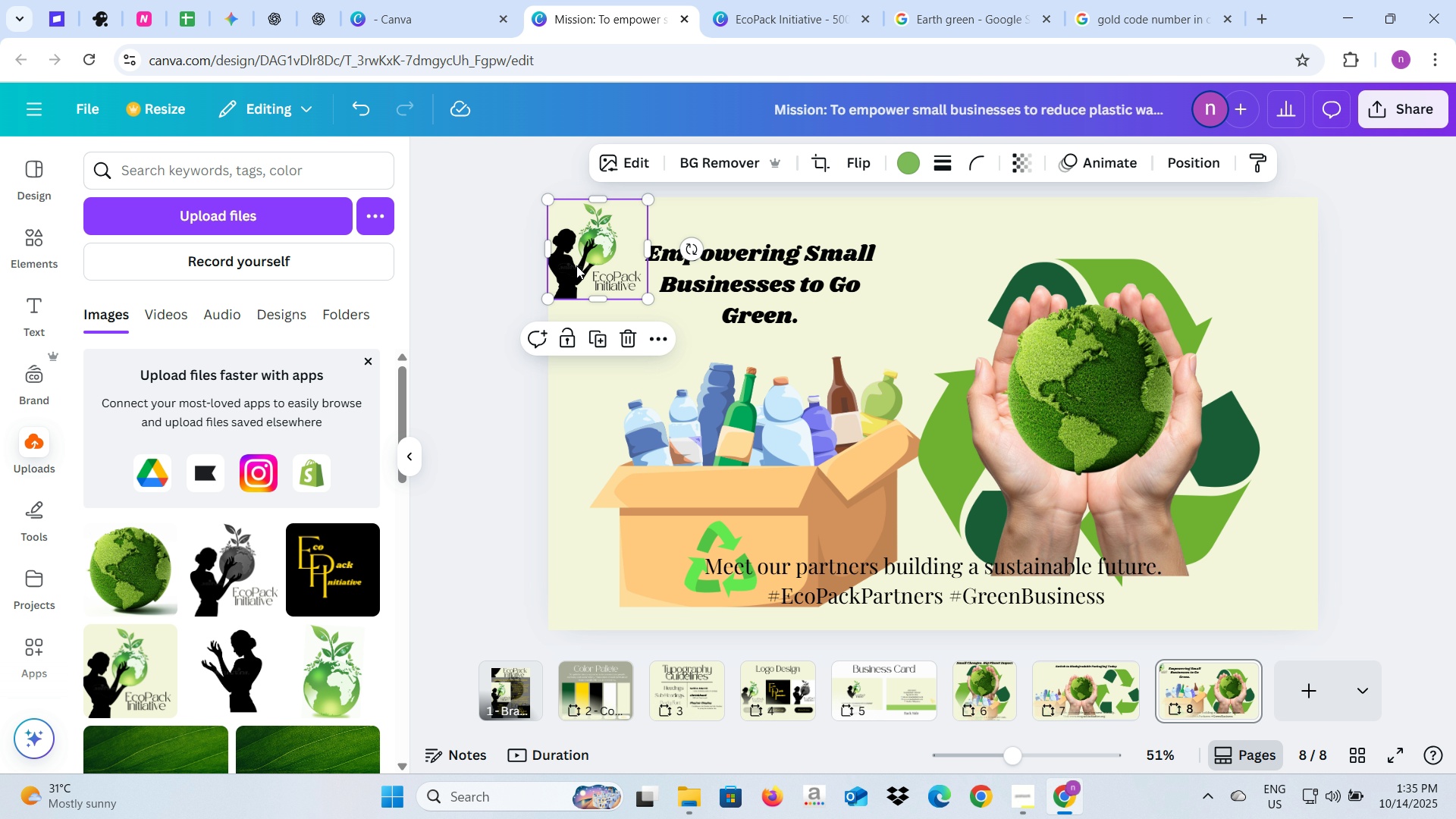 
key(Control+C)
 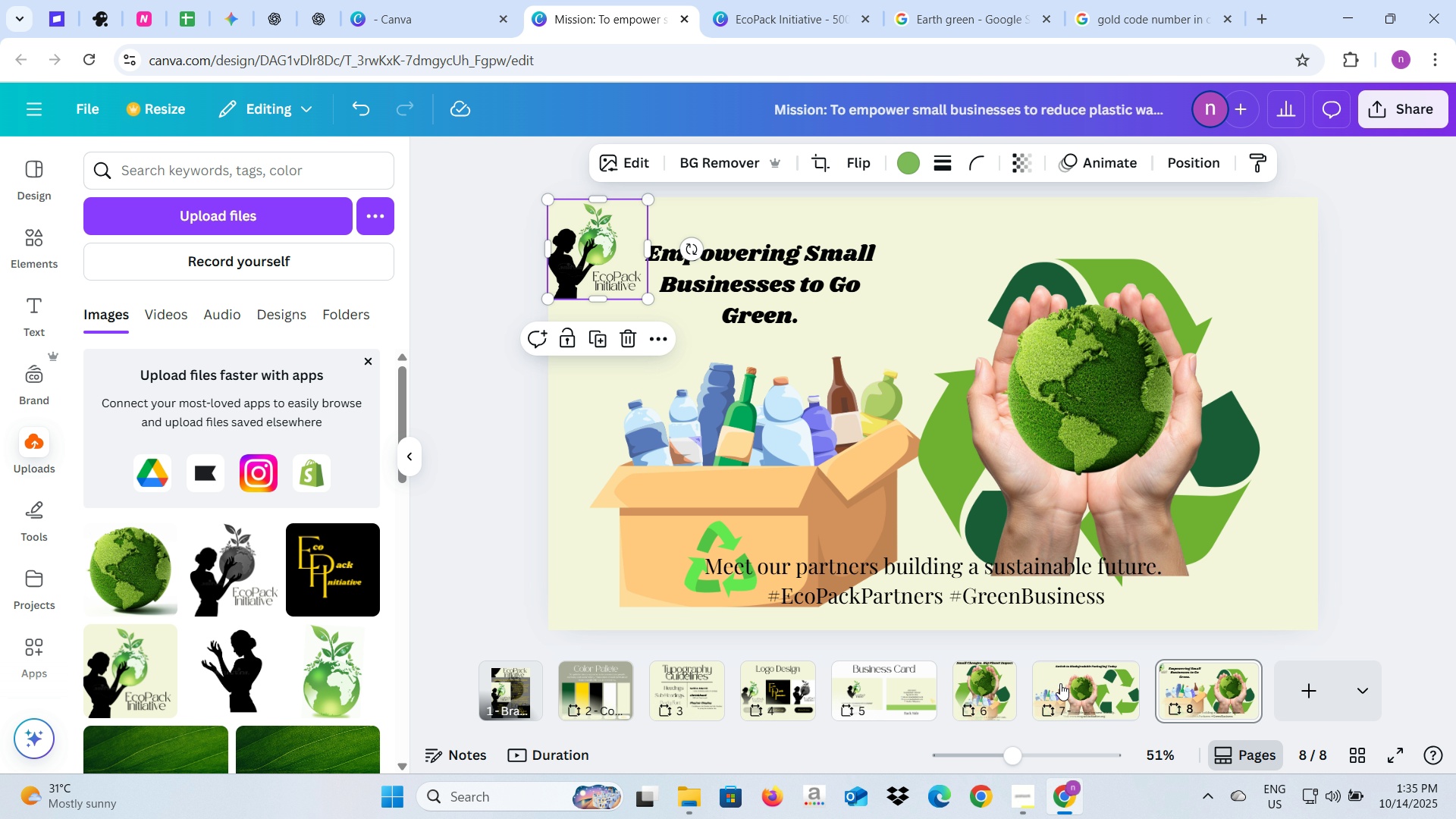 
left_click([1089, 695])
 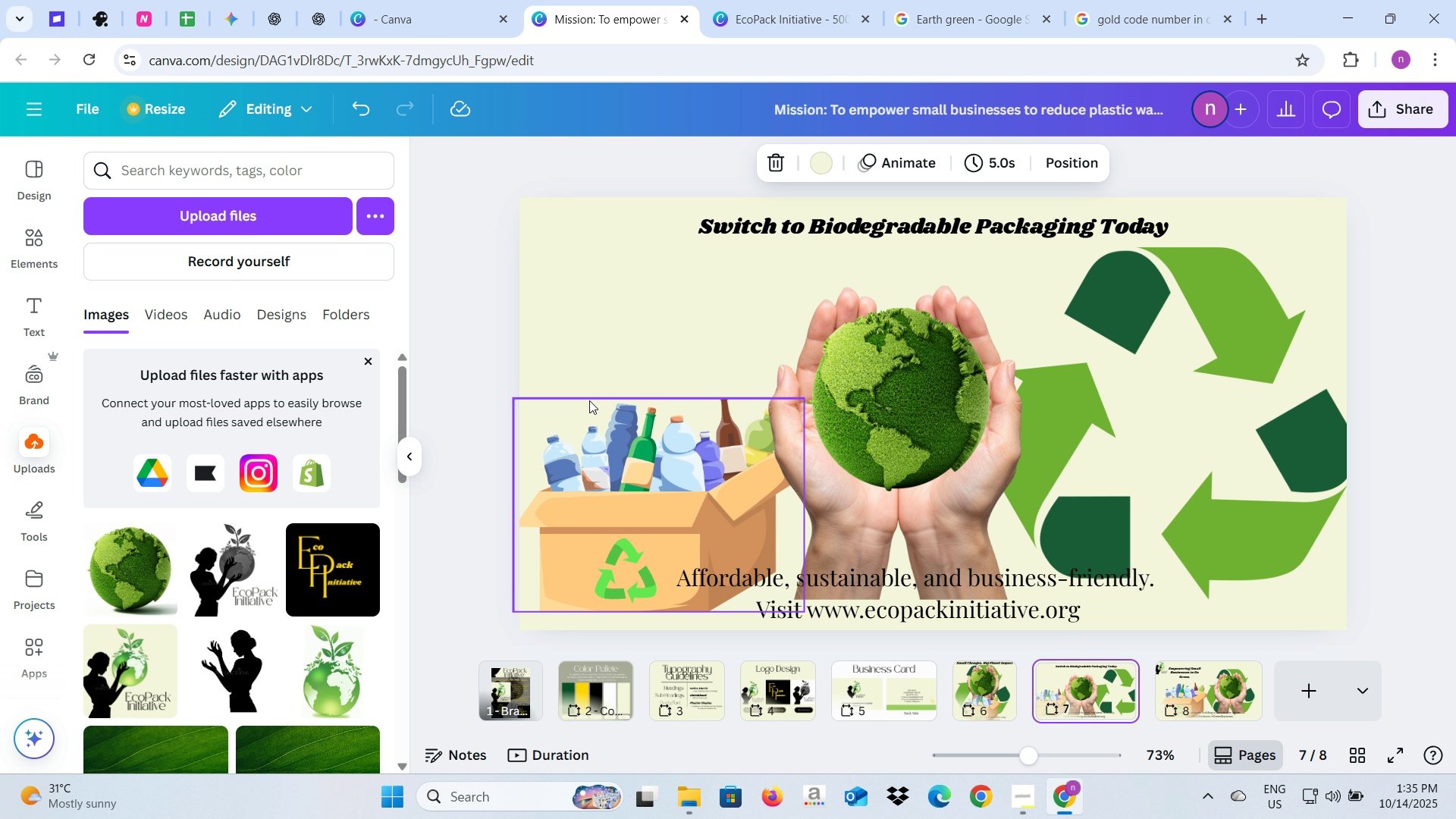 
key(Control+V)
 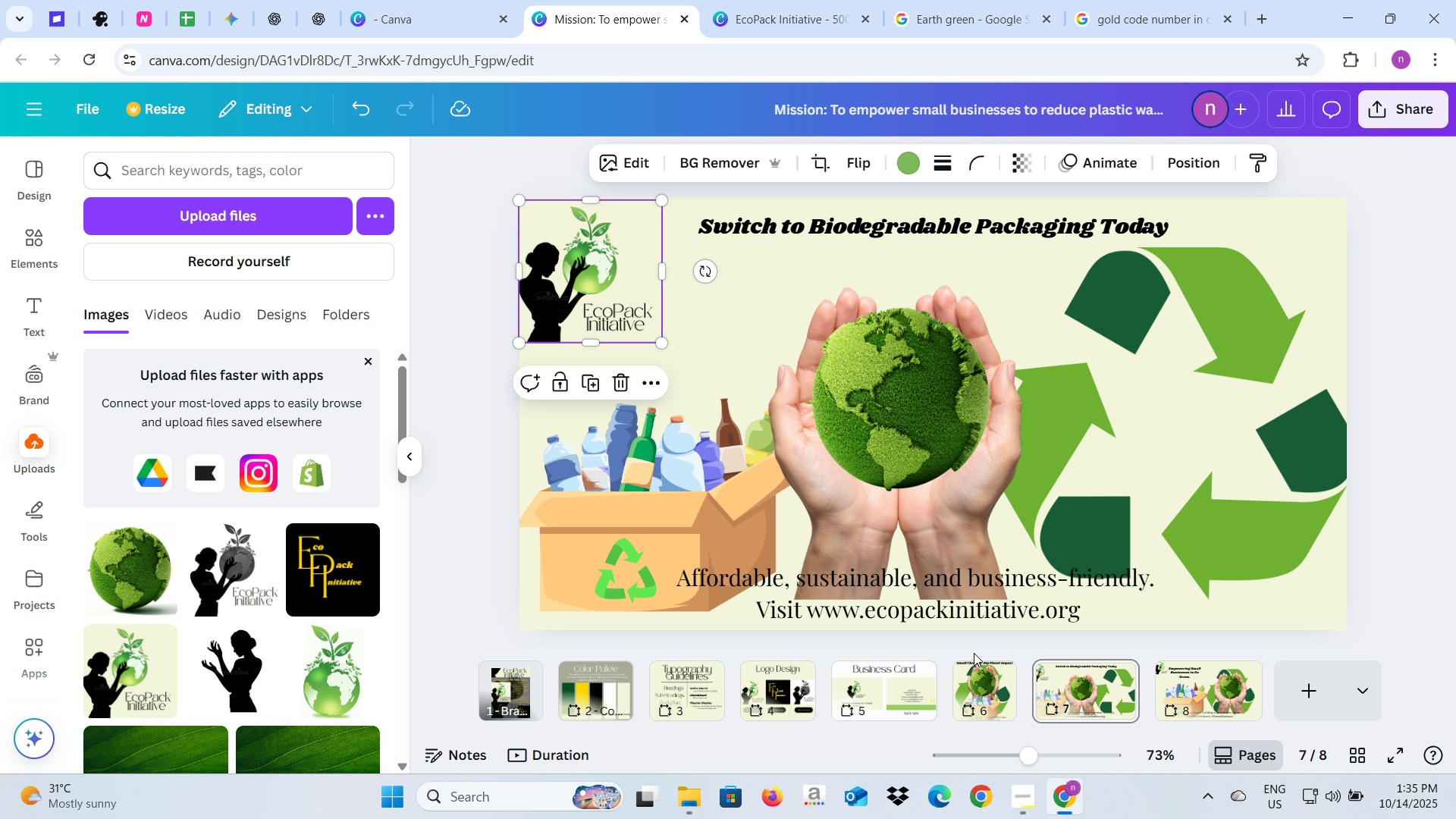 
left_click([974, 684])
 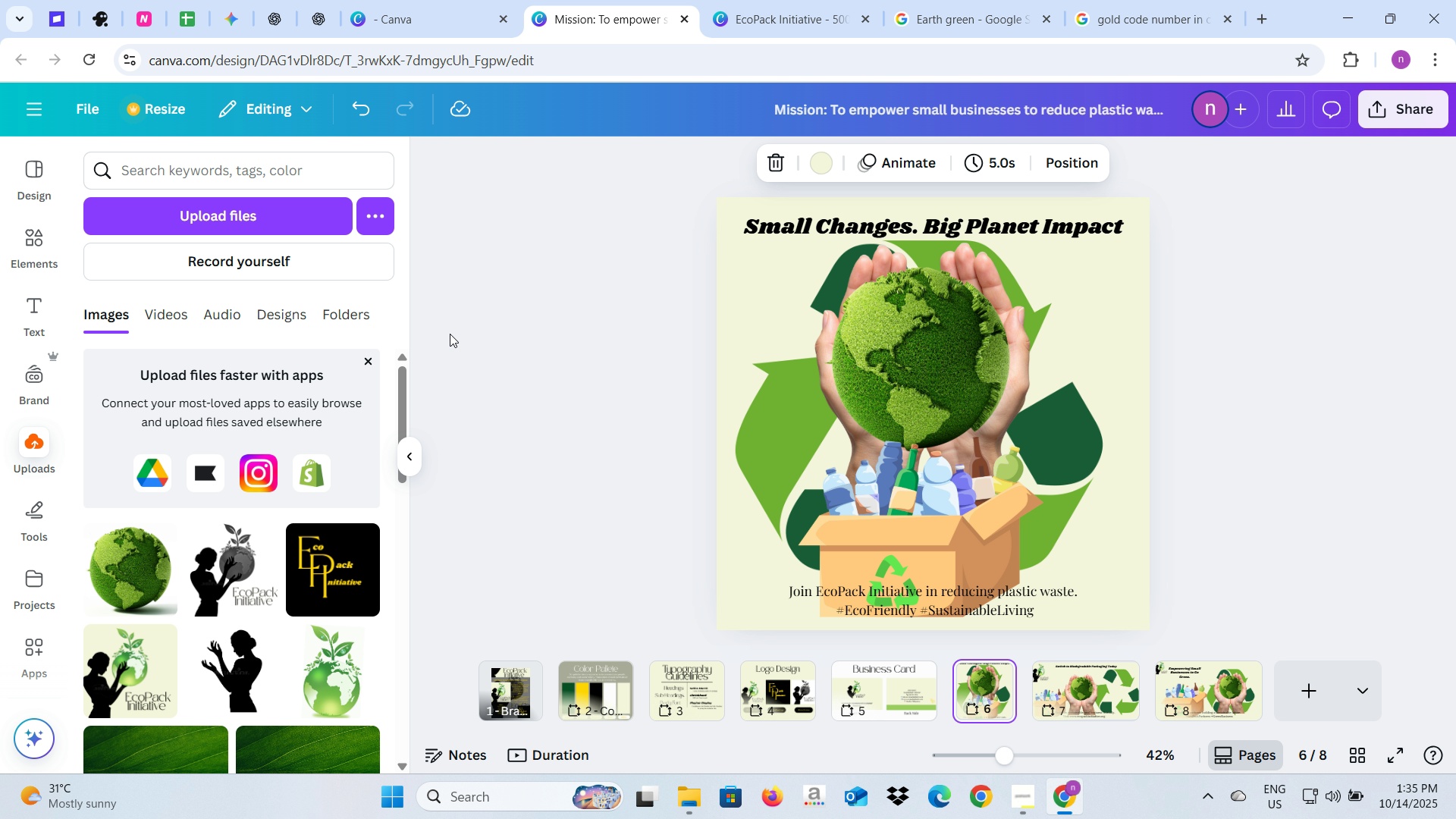 
key(Control+V)
 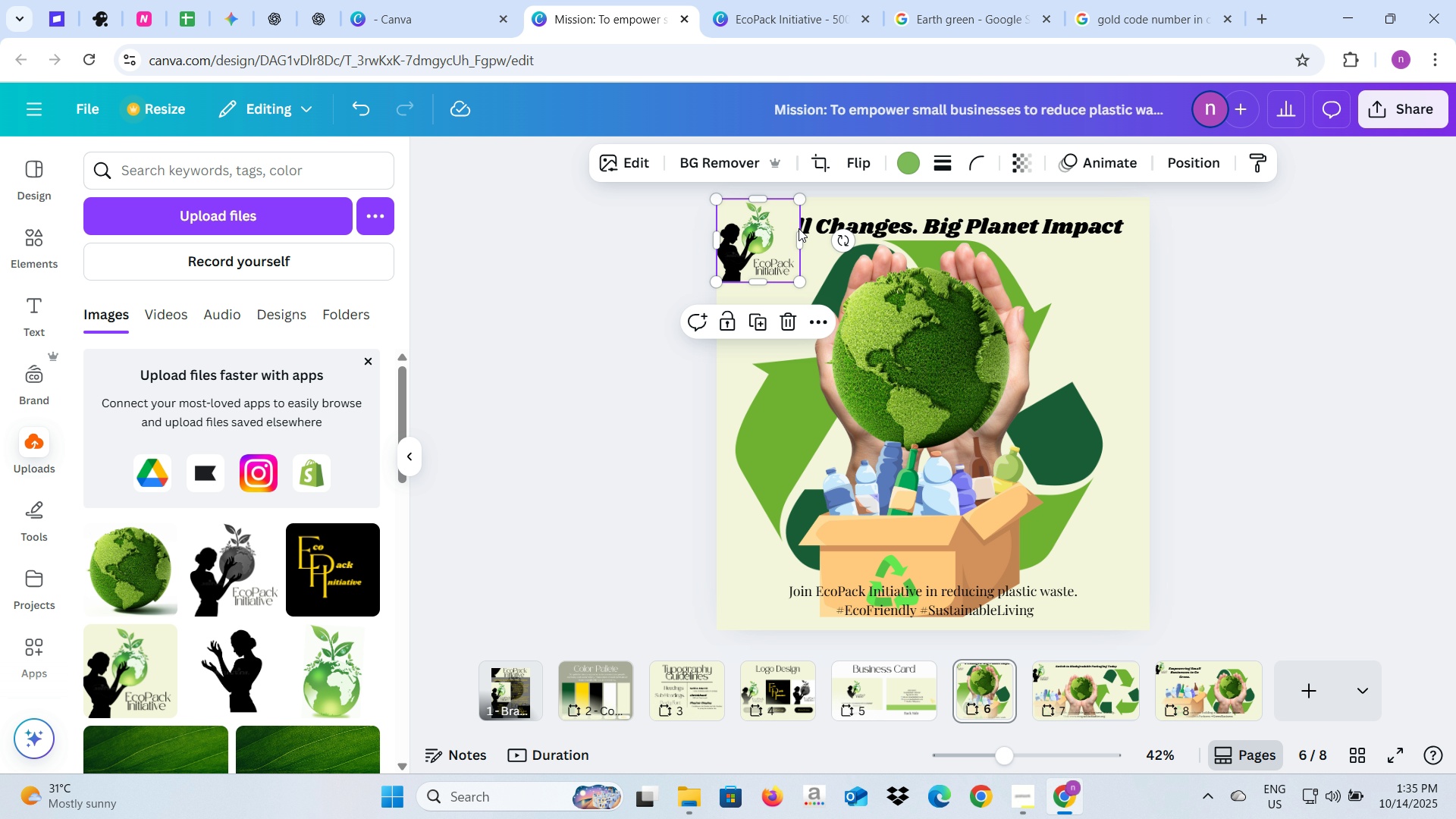 
left_click([851, 214])
 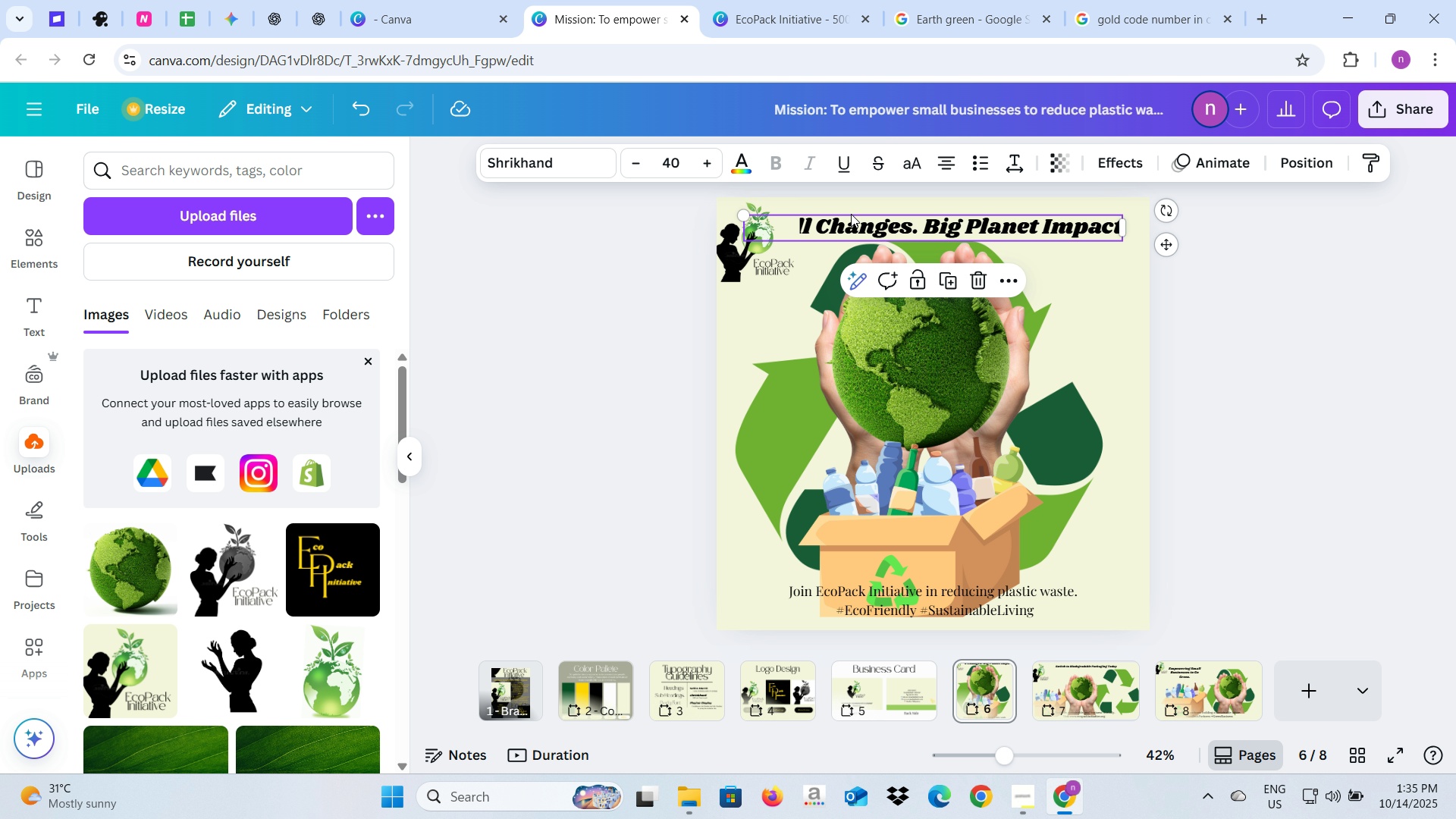 
right_click([851, 214])
 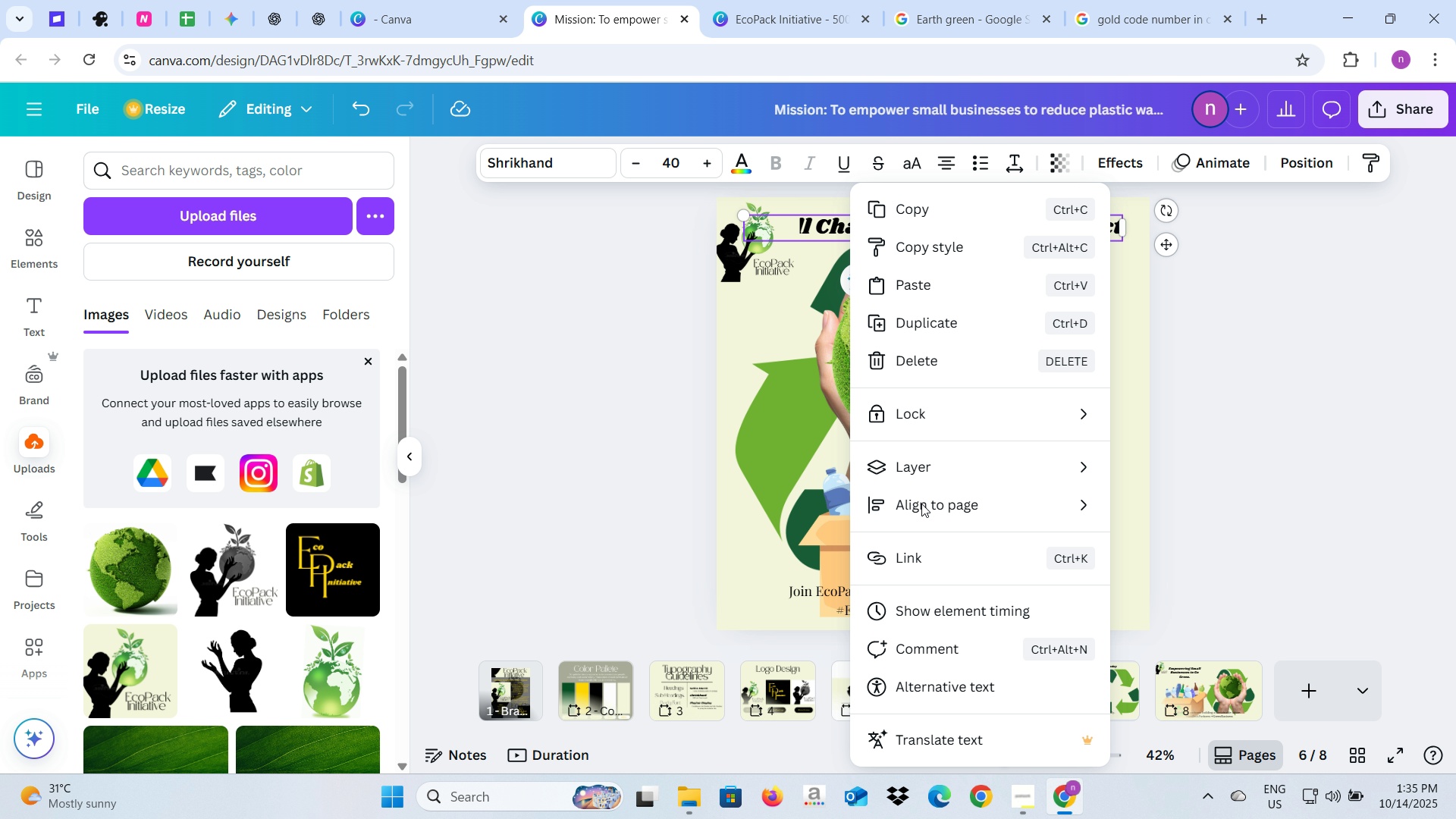 
left_click([927, 476])
 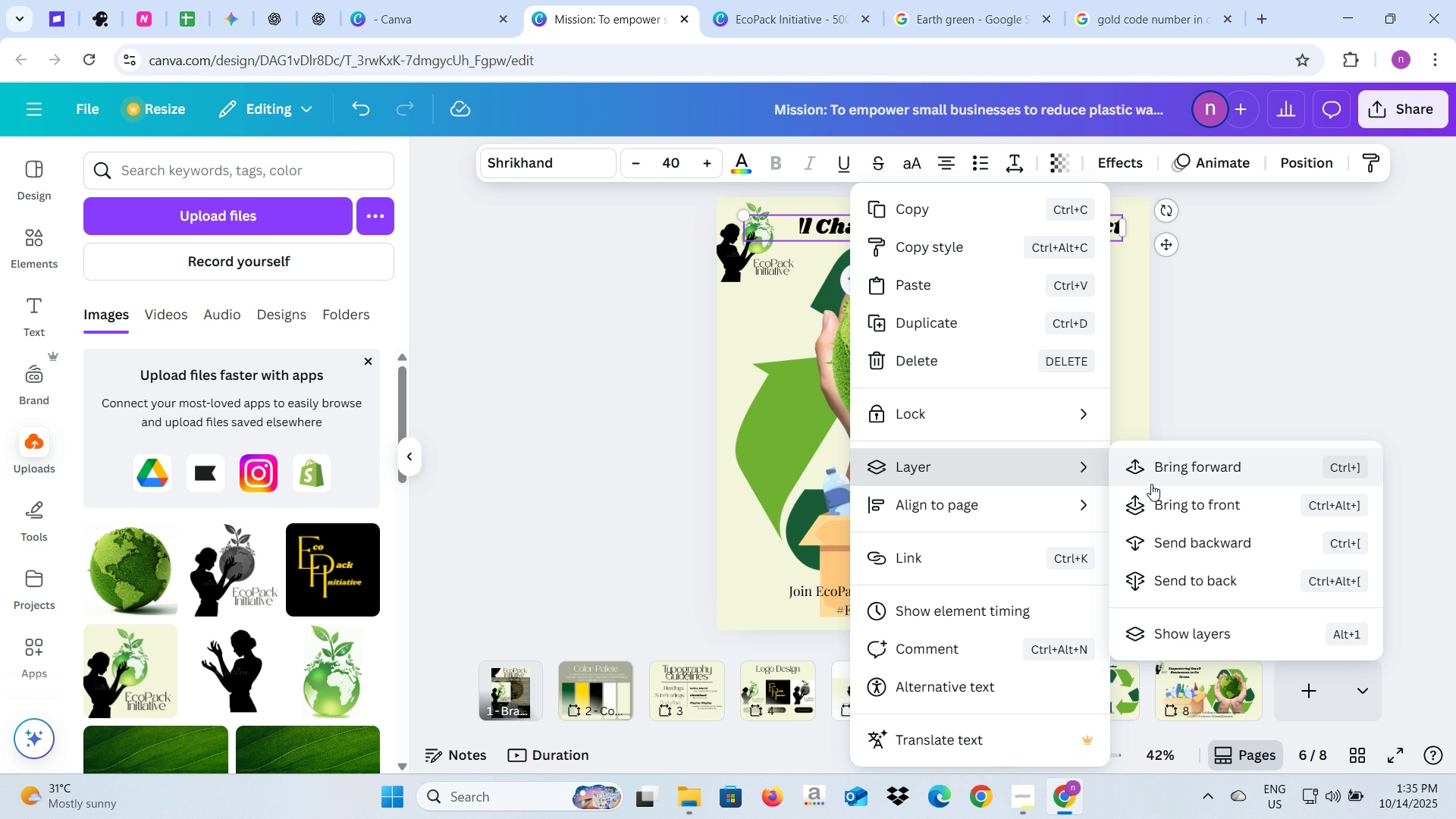 
left_click([1153, 482])
 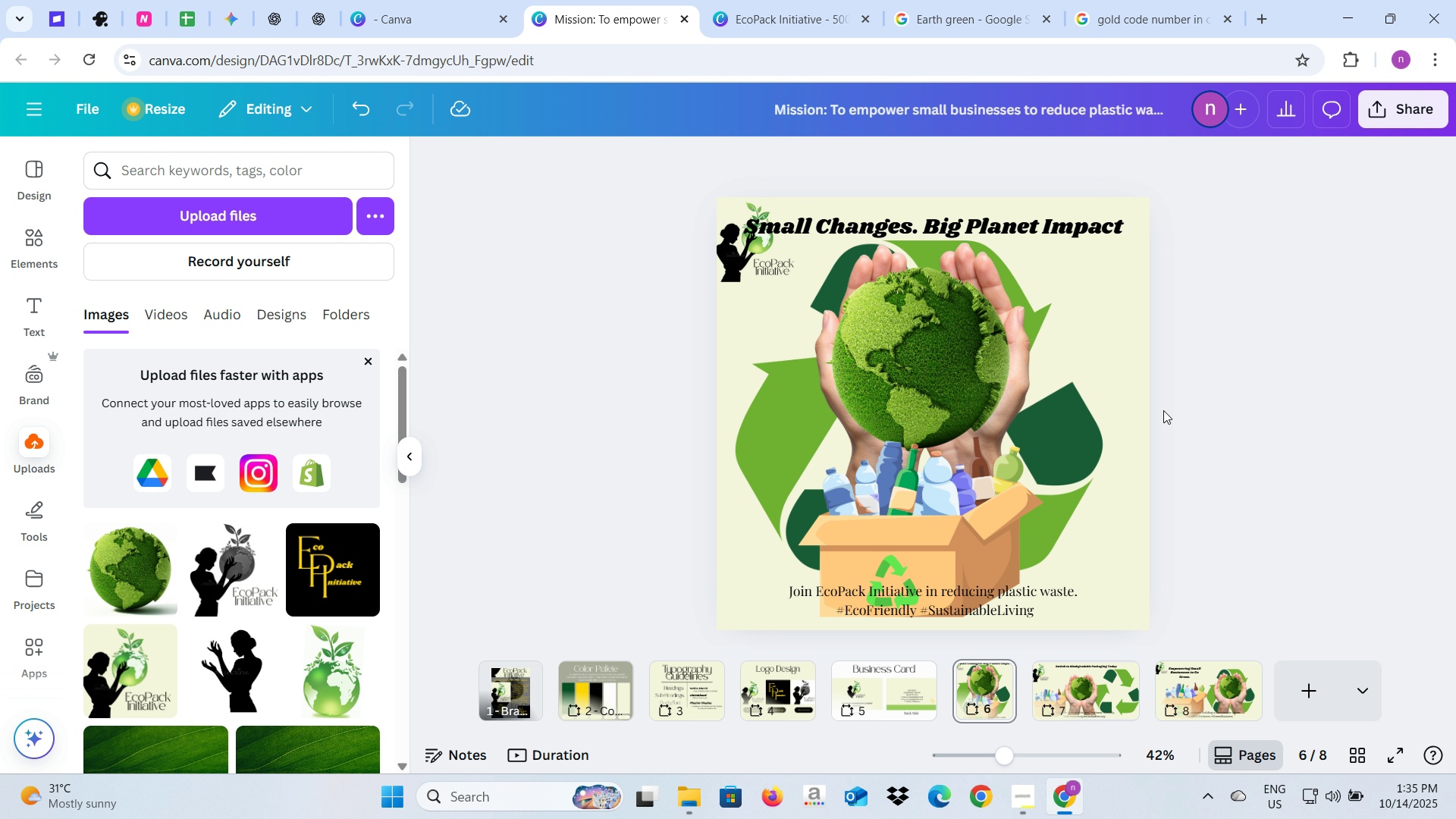 
left_click([916, 692])
 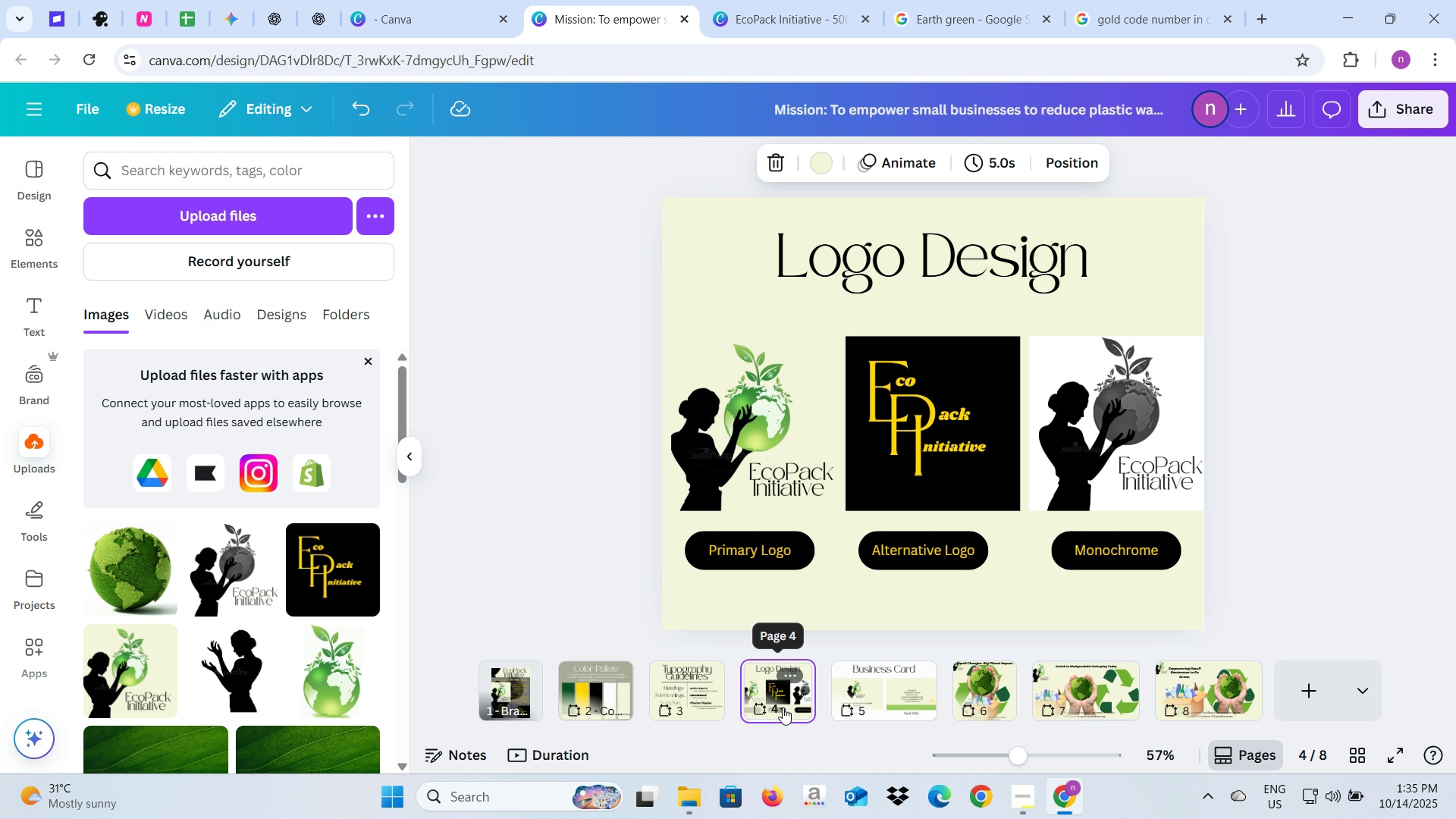 
left_click([676, 707])
 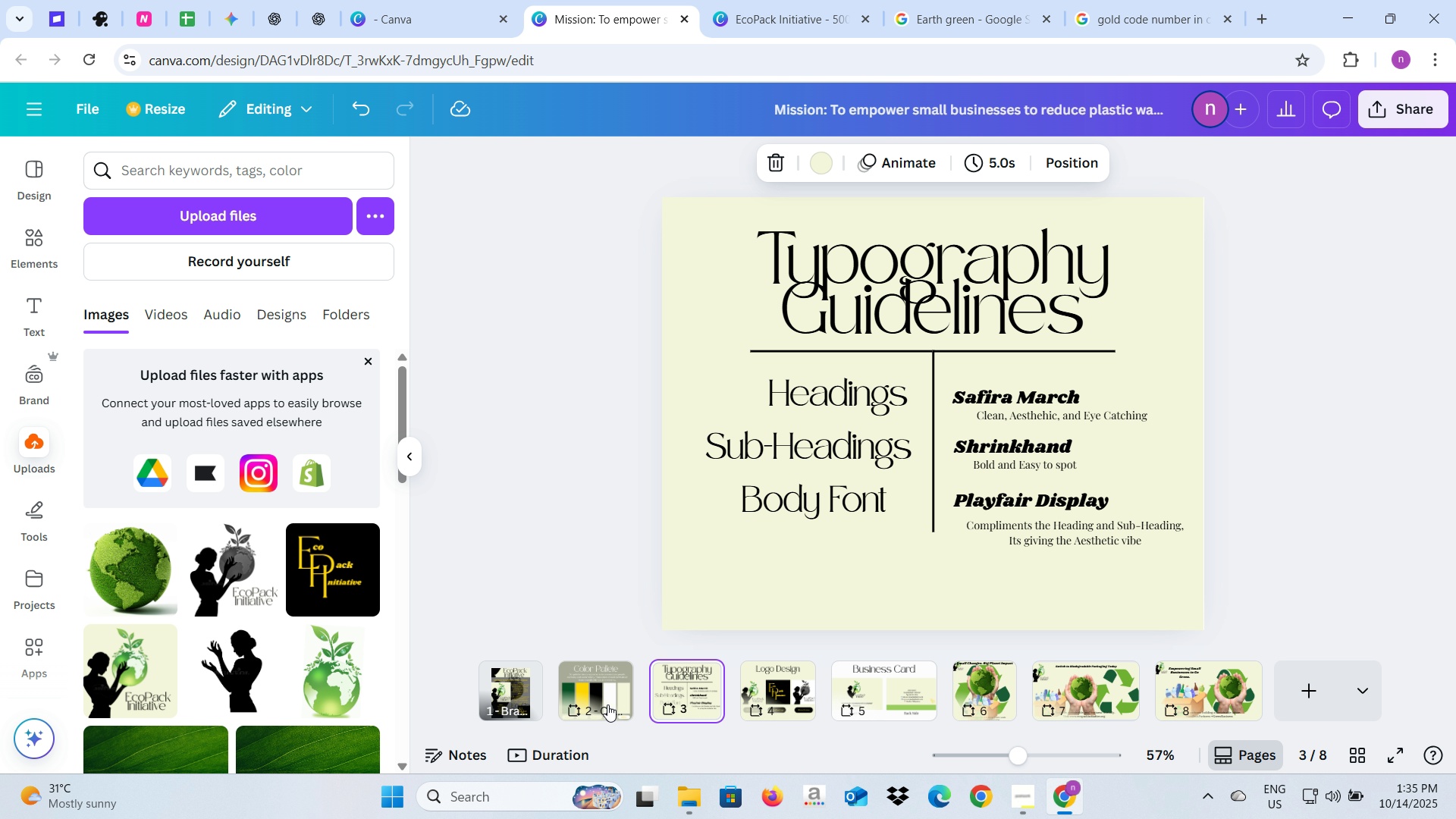 
left_click([607, 704])
 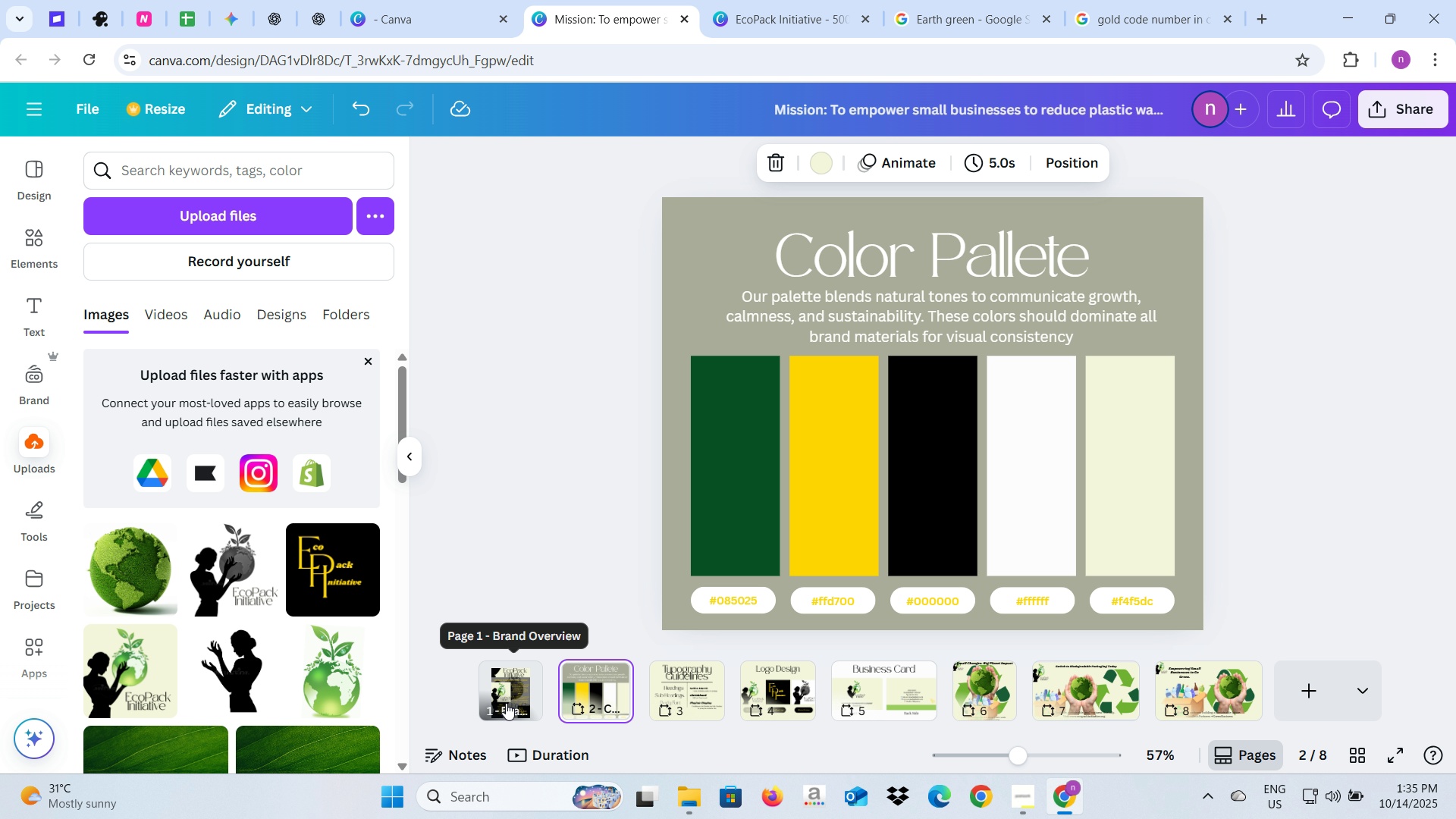 
left_click([506, 703])
 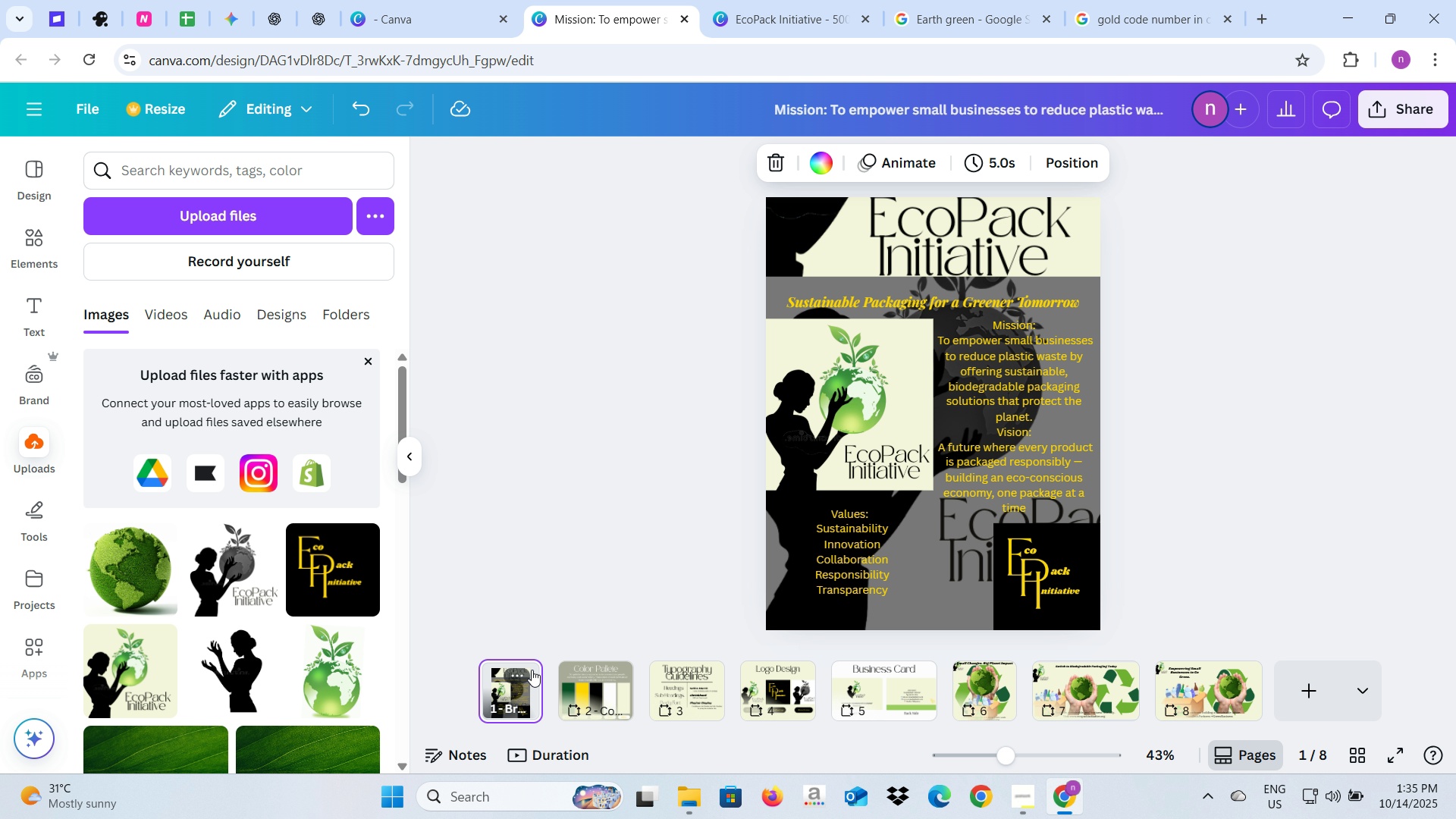 